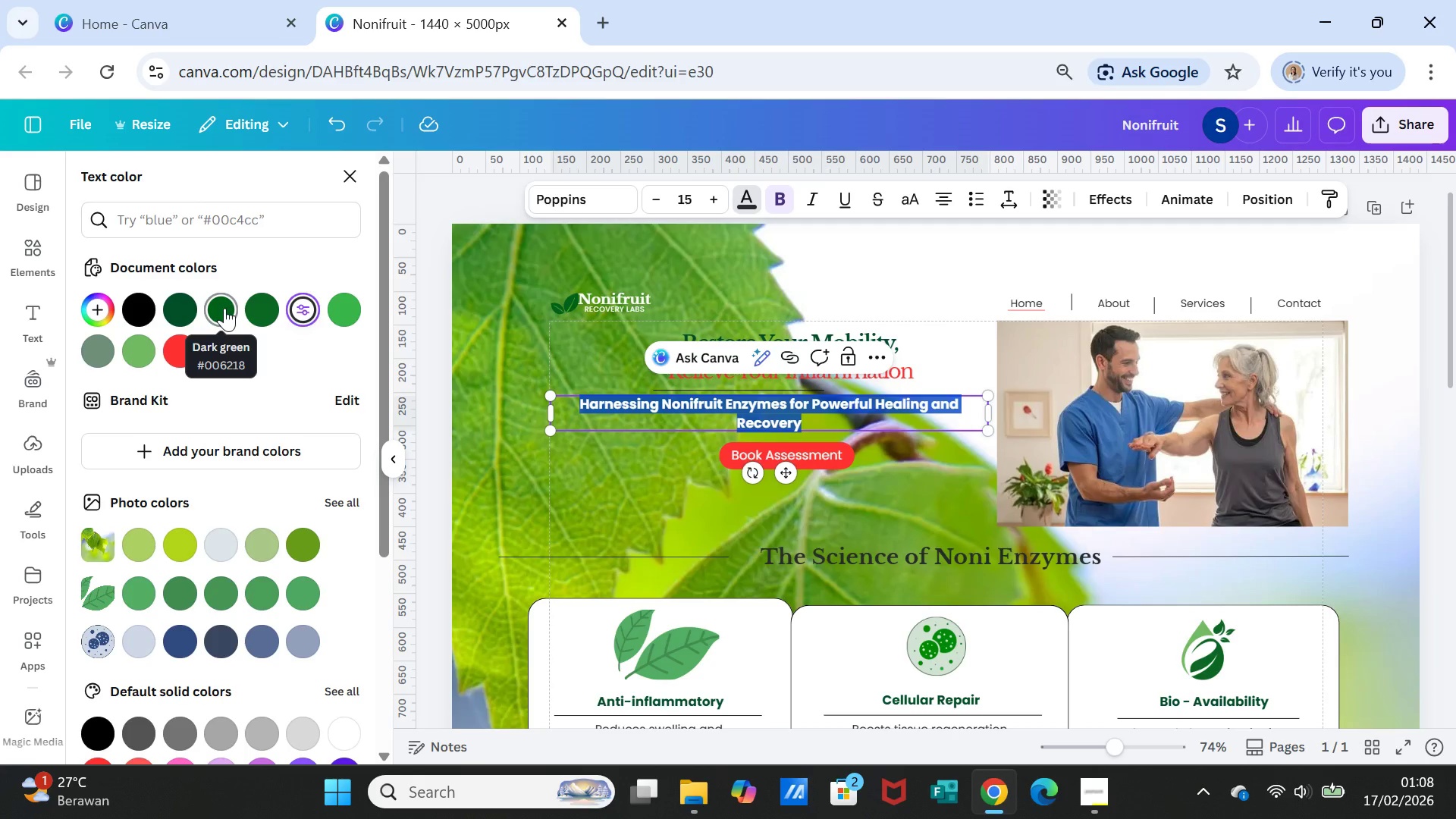 
left_click([224, 308])
 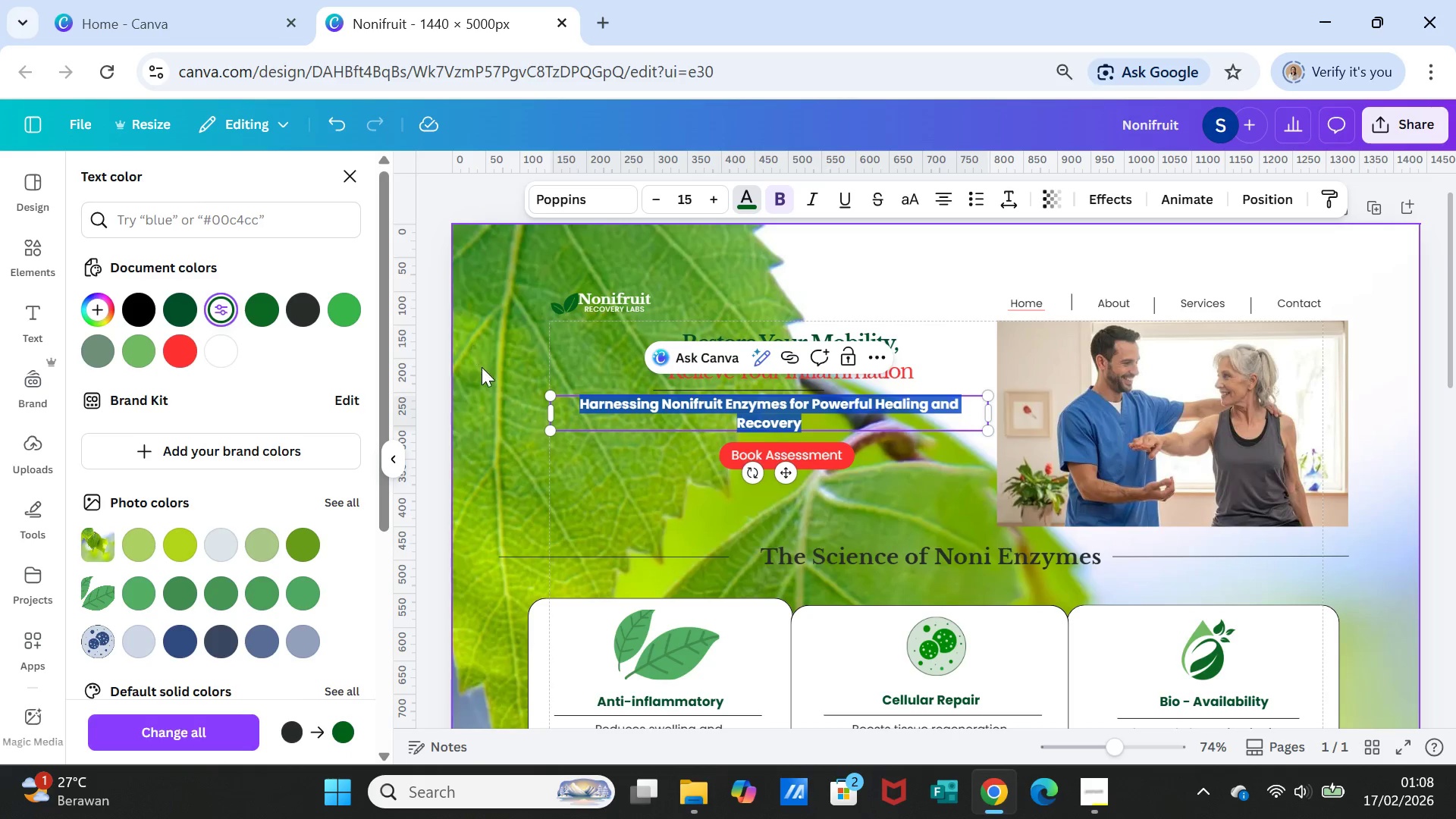 
left_click([497, 391])
 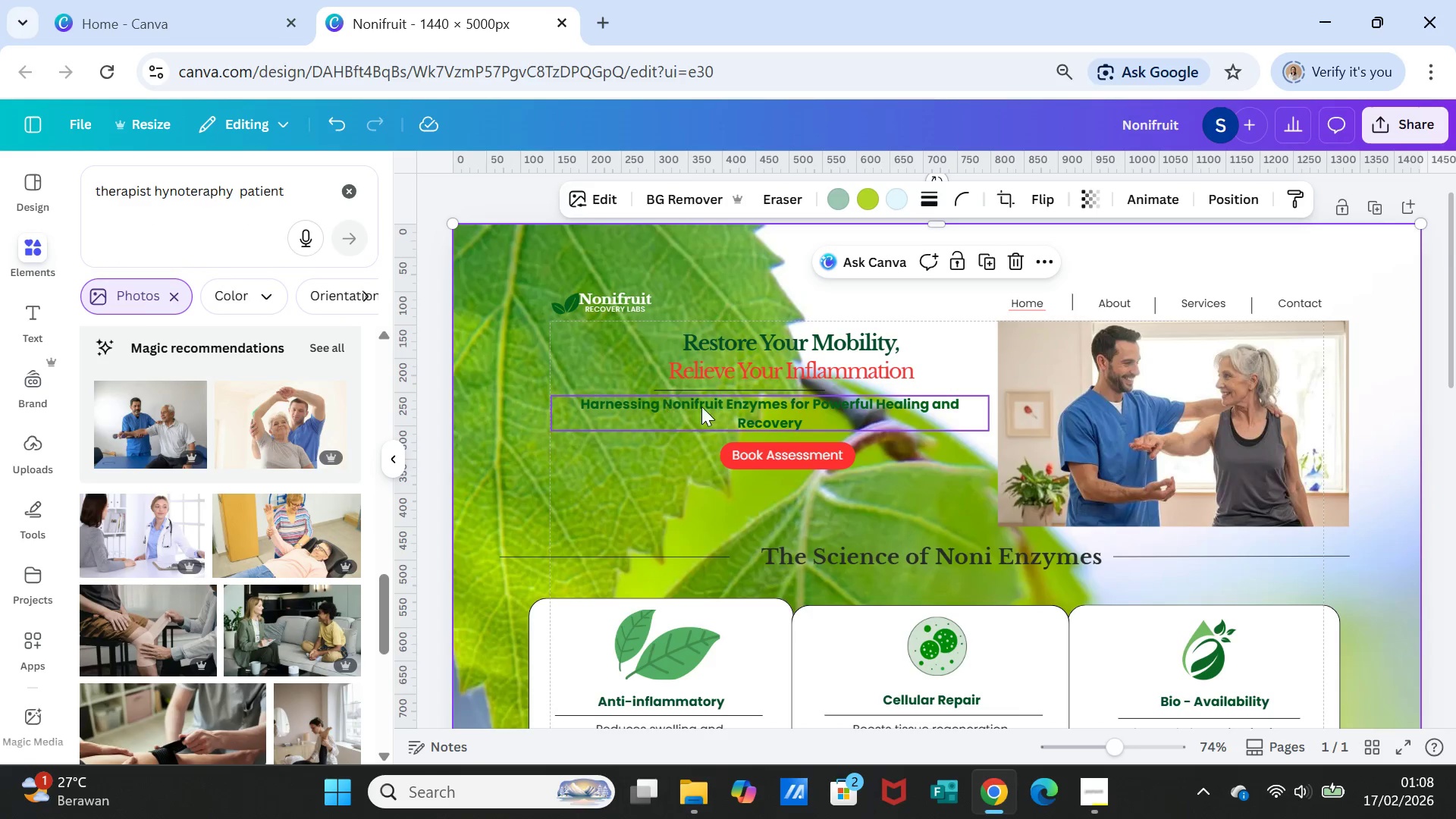 
left_click([729, 408])
 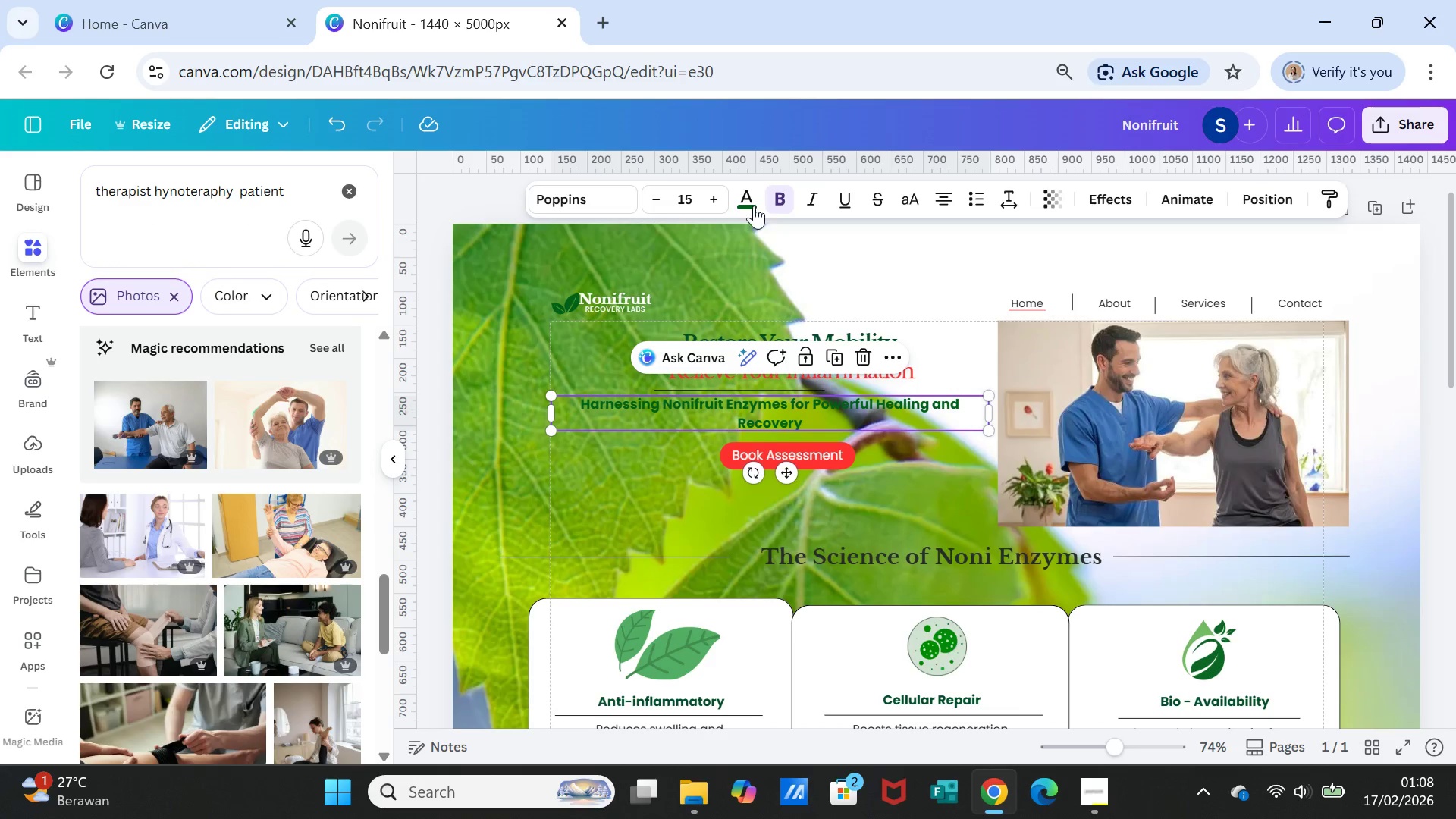 
left_click([747, 193])
 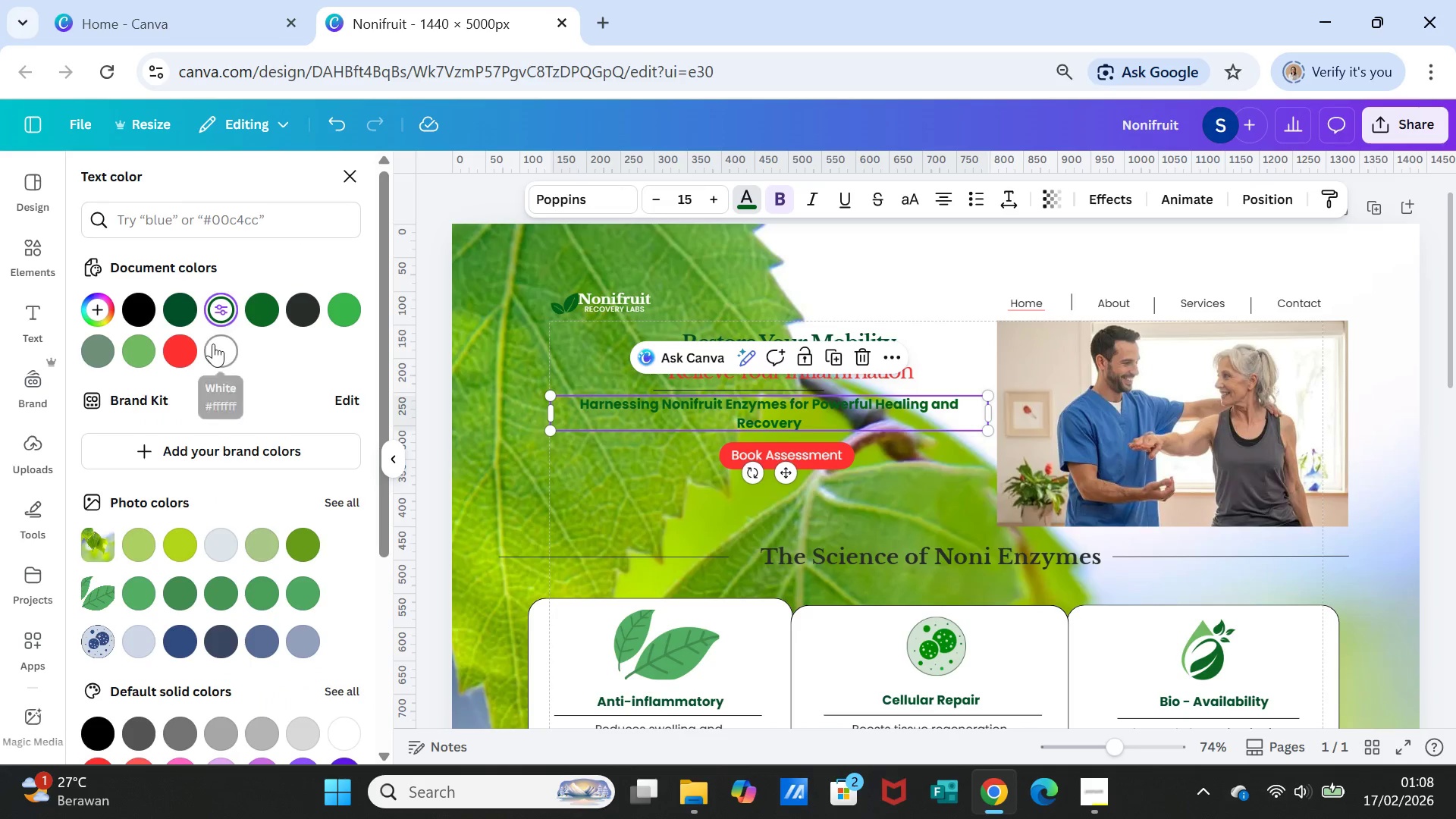 
left_click([220, 350])
 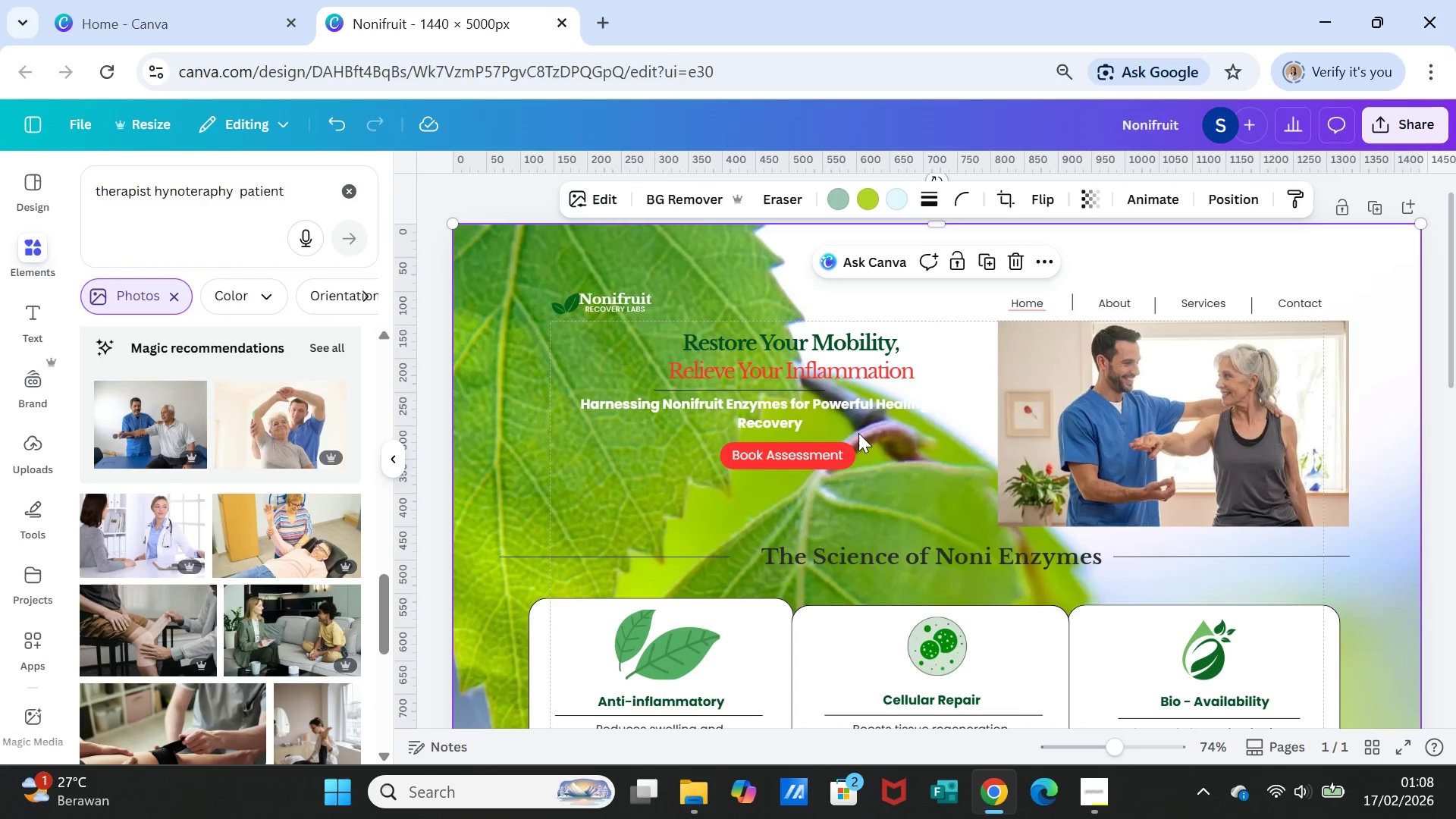 
left_click([847, 402])
 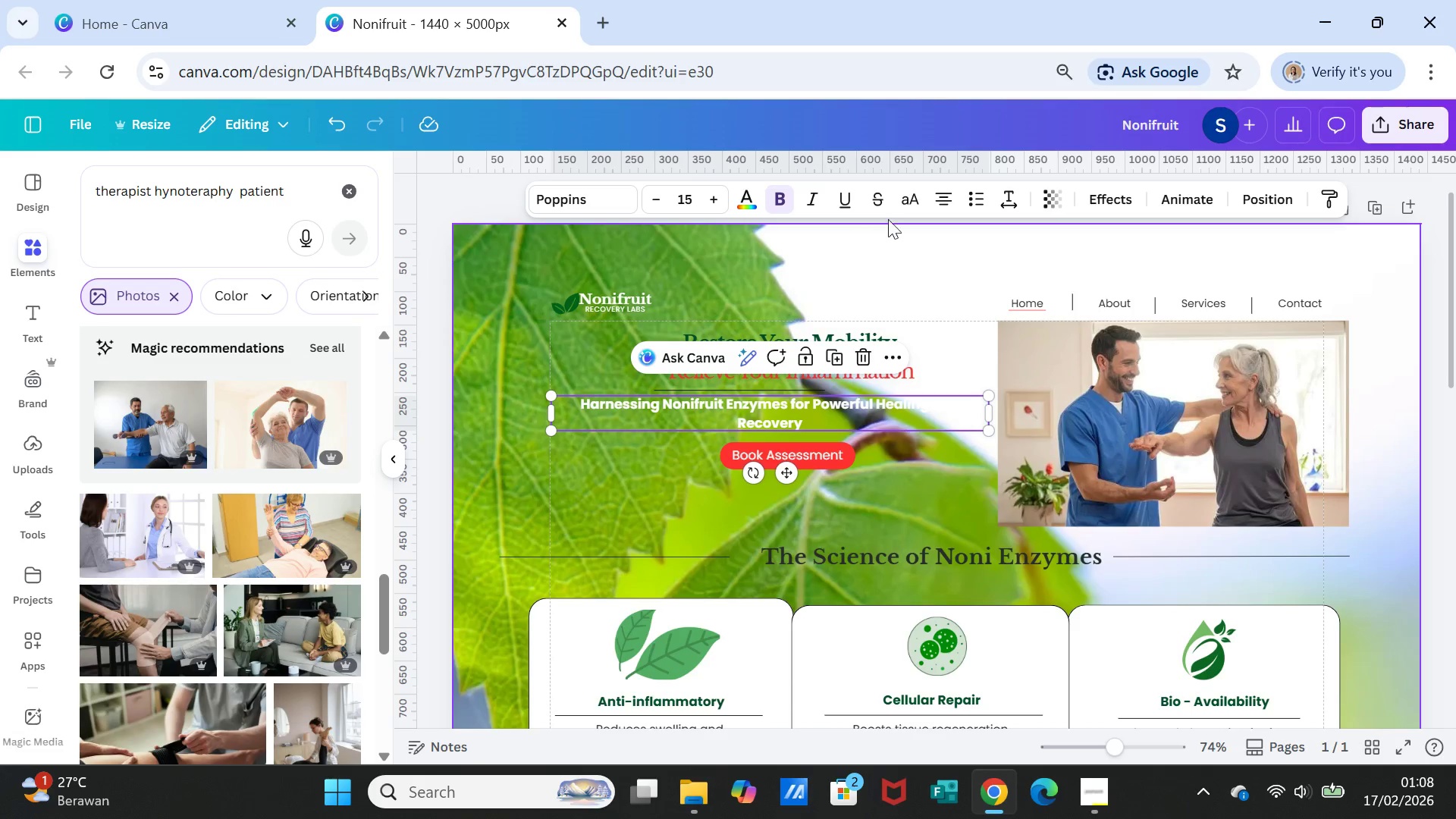 
left_click([939, 202])
 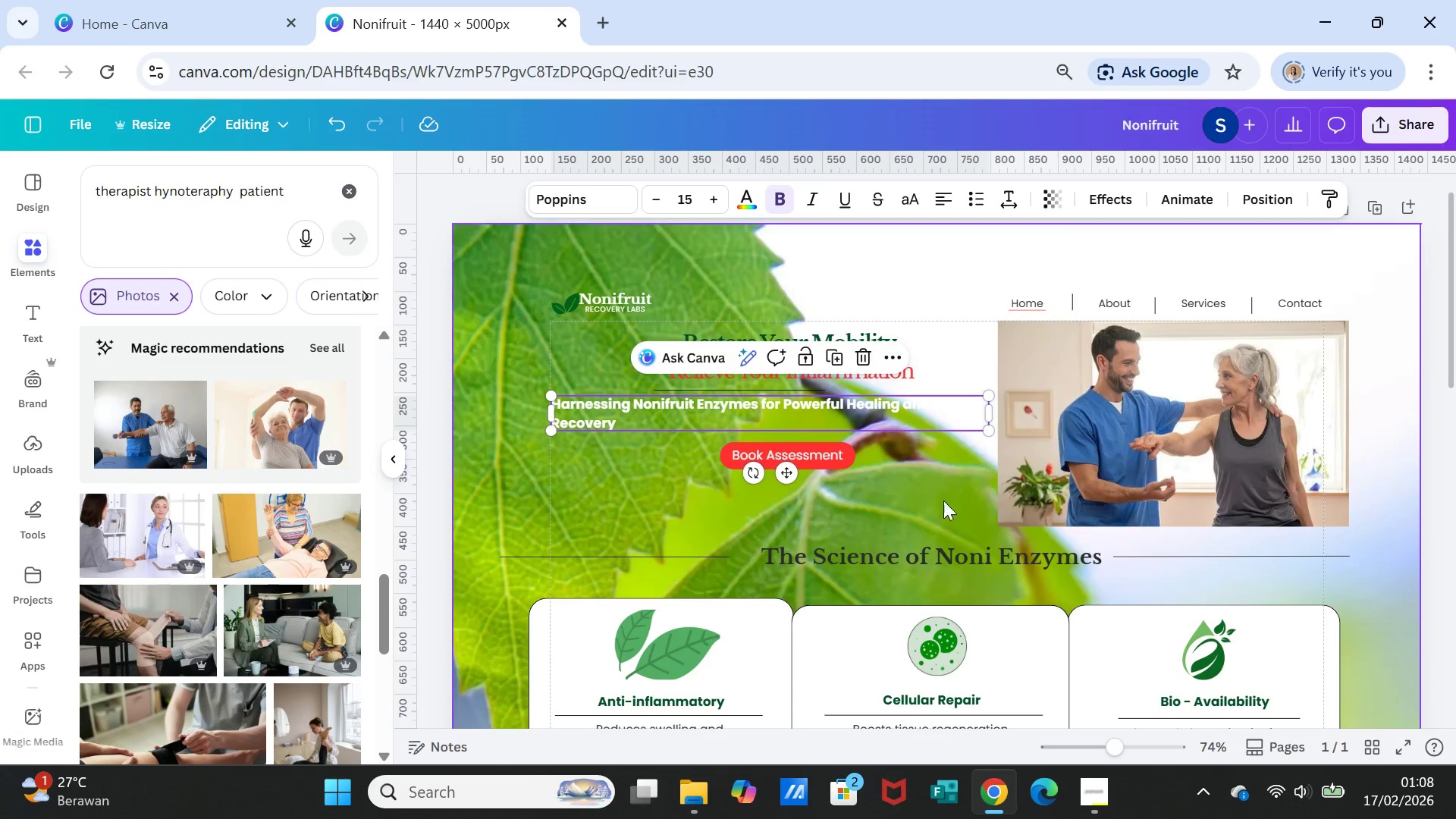 
left_click([939, 512])
 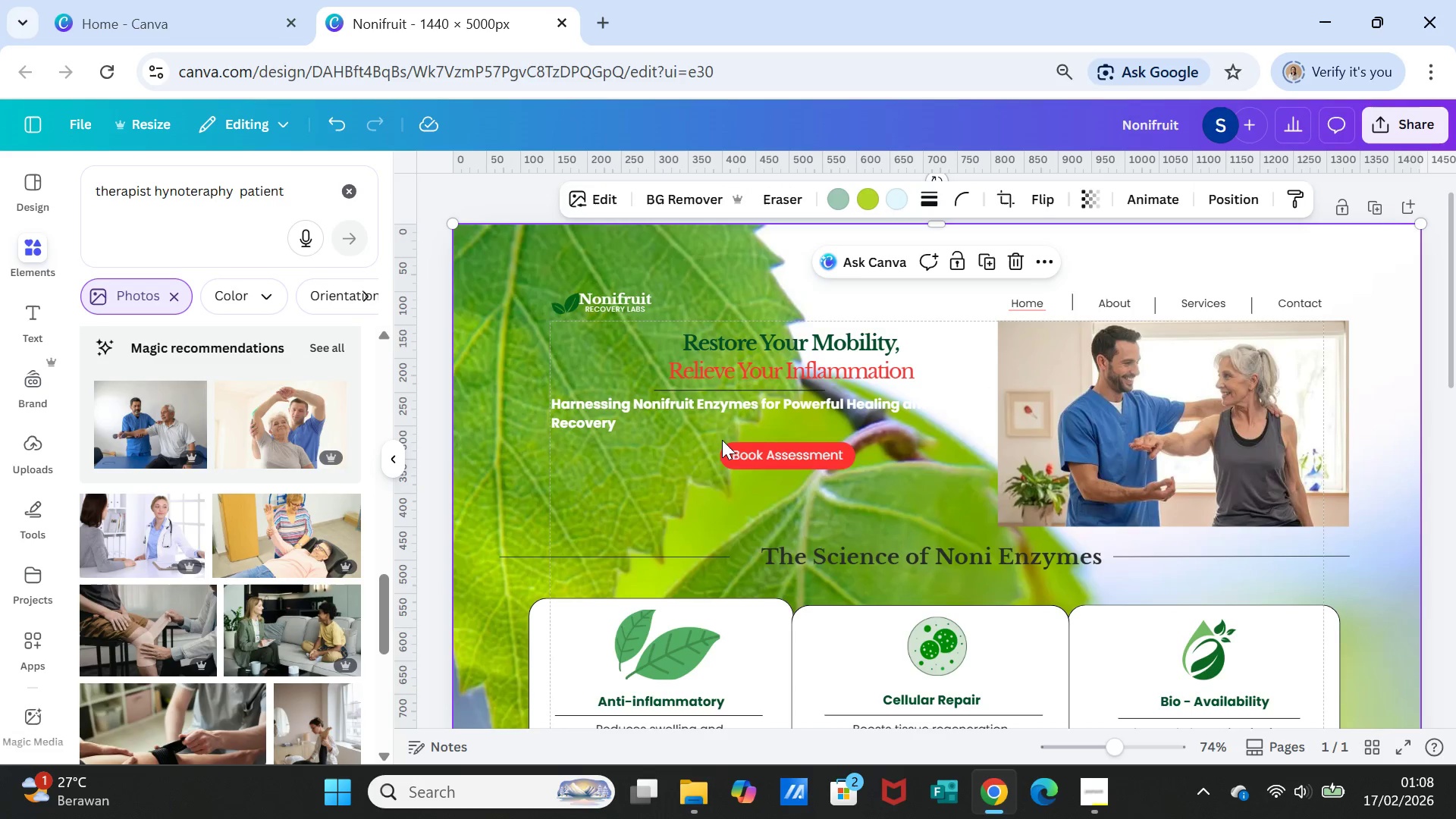 
left_click_drag(start_coordinate=[711, 410], to_coordinate=[750, 196])
 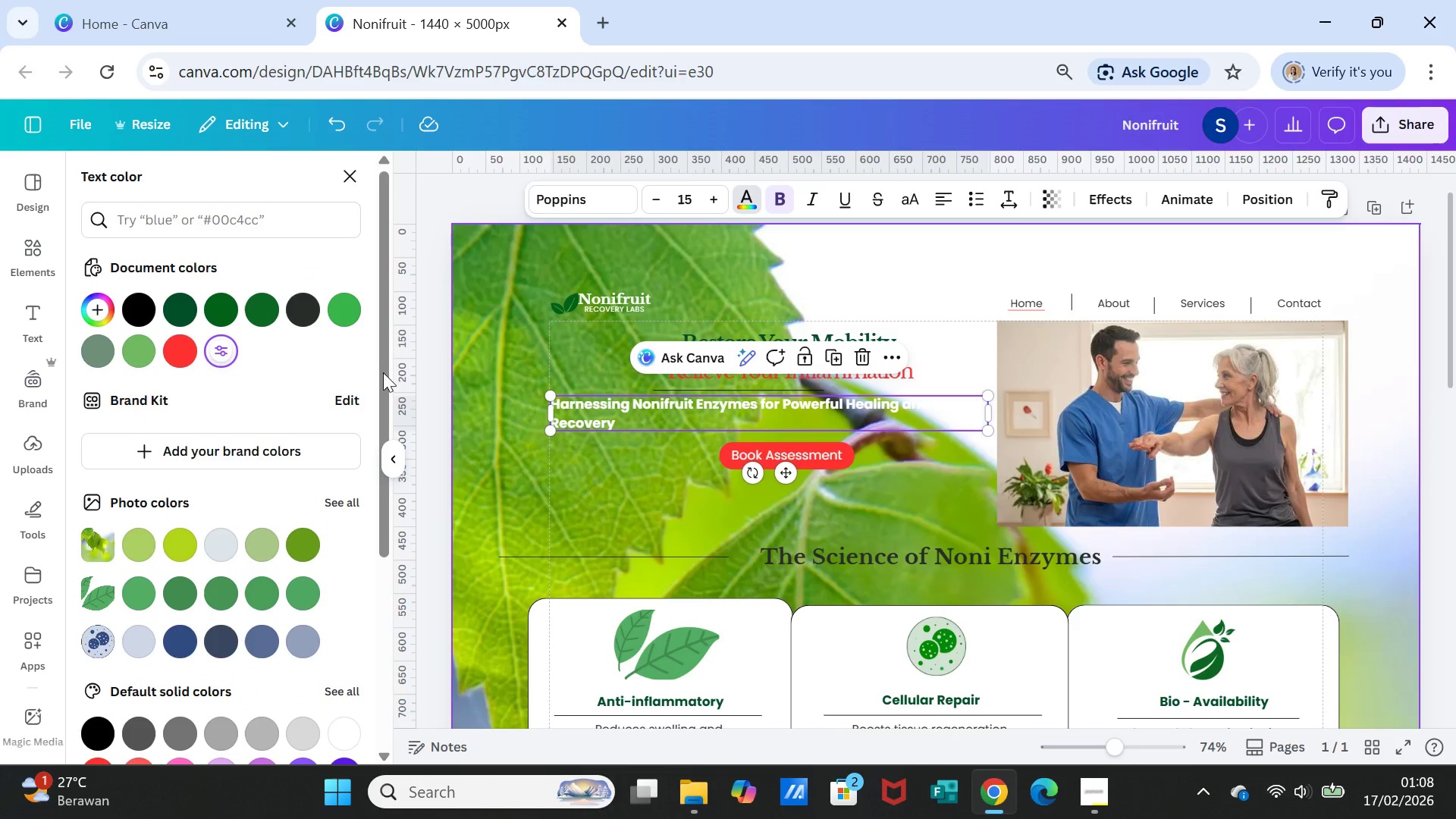 
left_click([750, 196])
 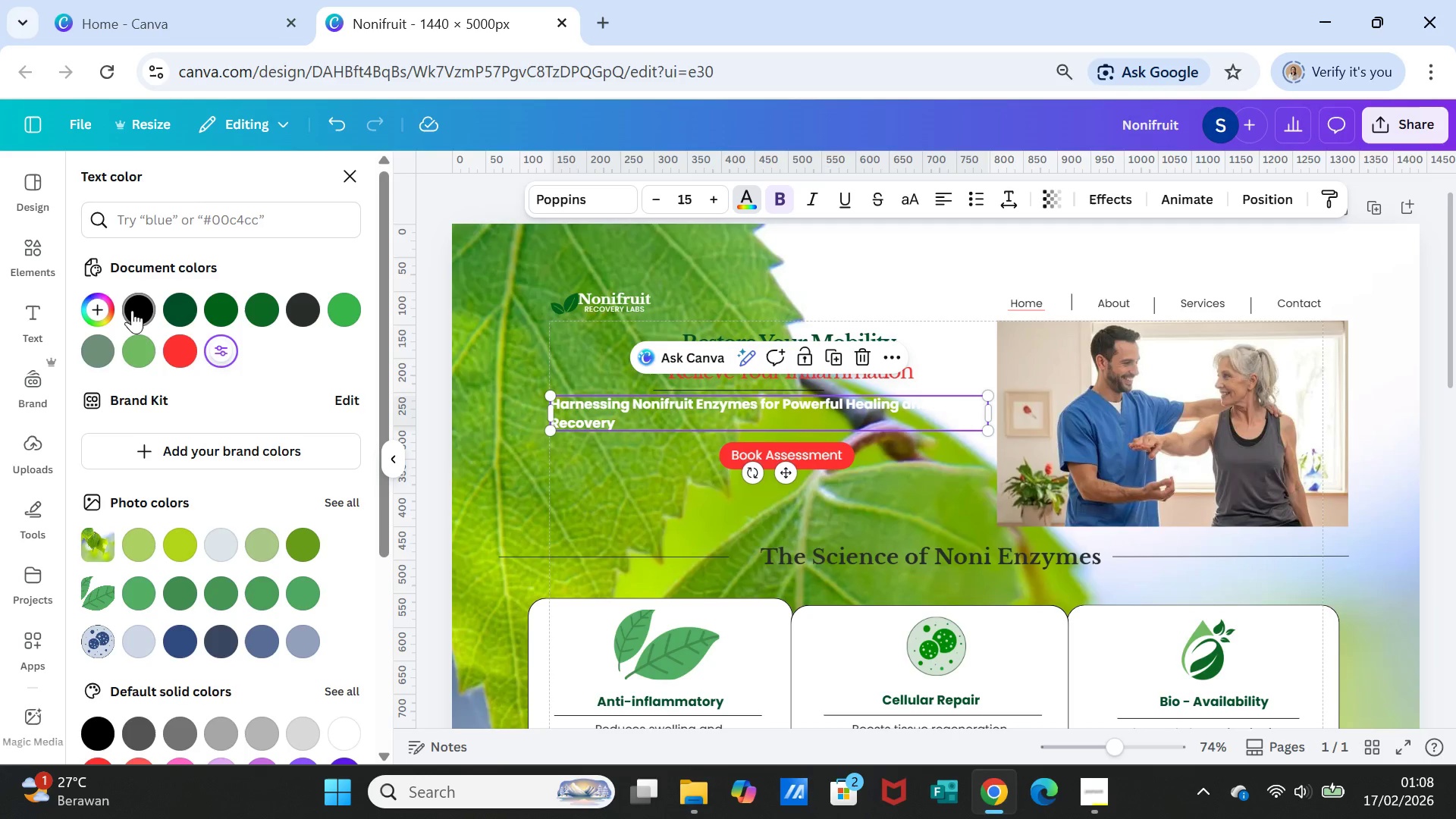 
mouse_move([233, 310])
 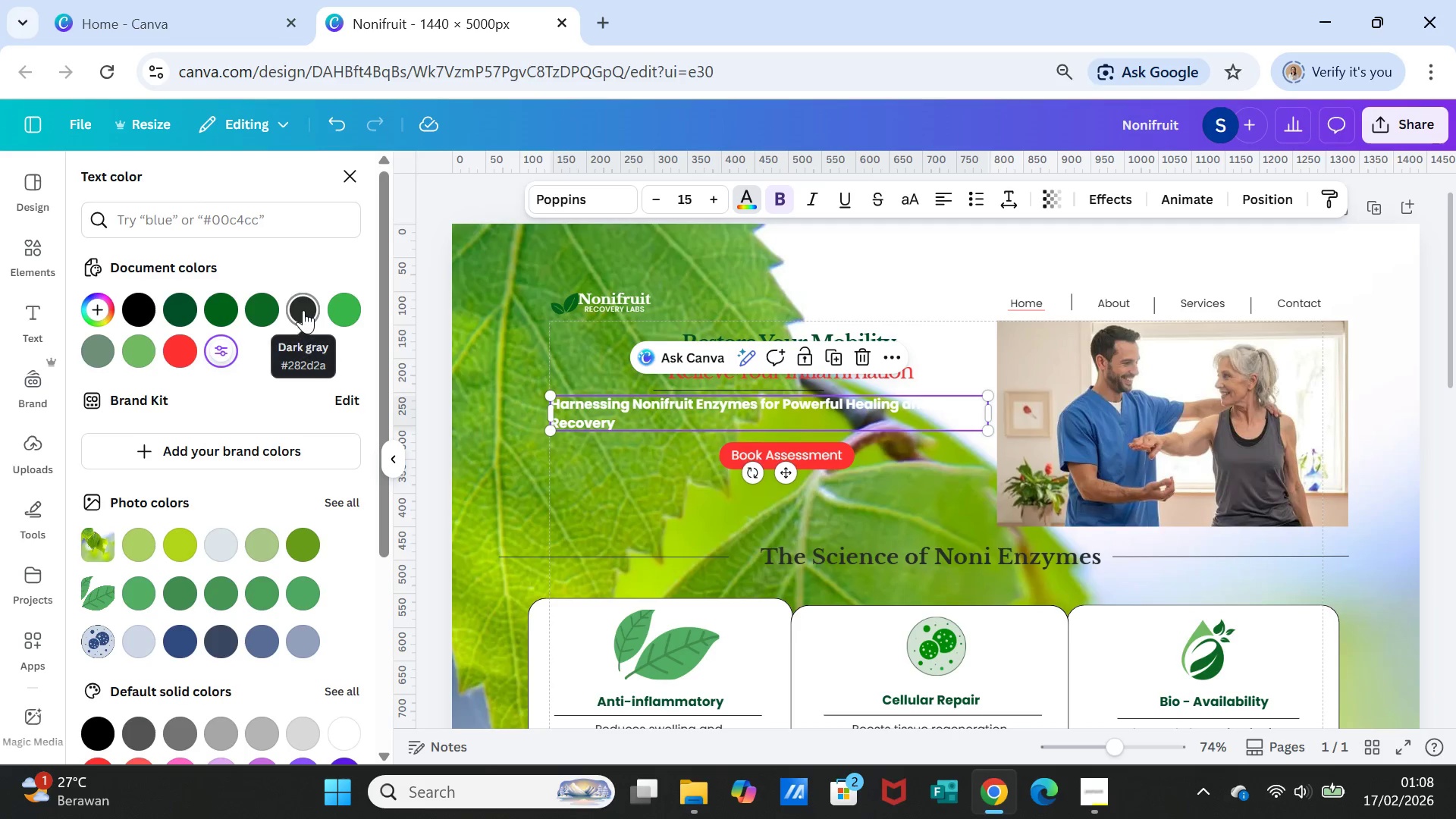 
left_click([303, 310])
 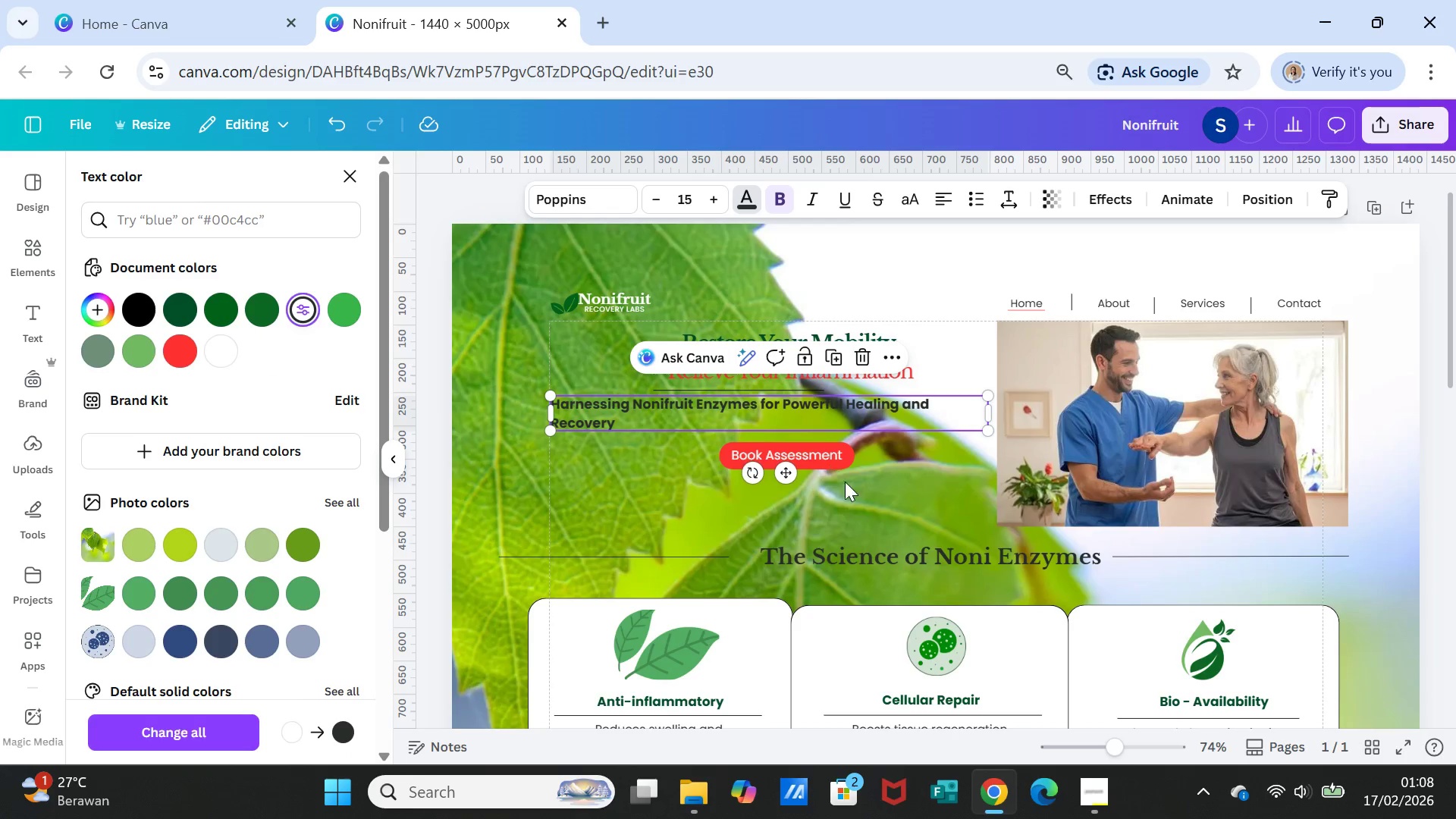 
left_click([890, 516])
 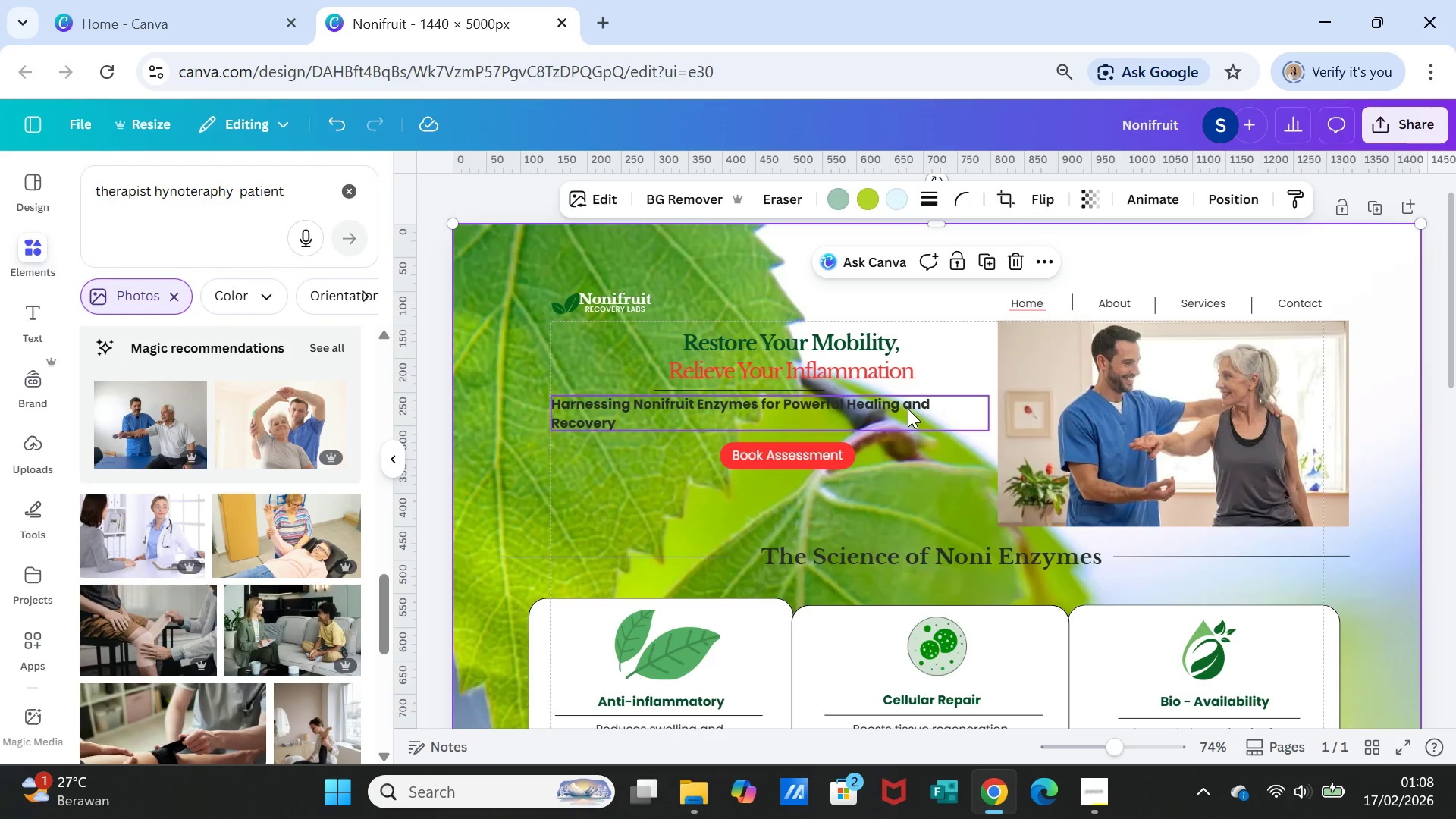 
left_click([908, 409])
 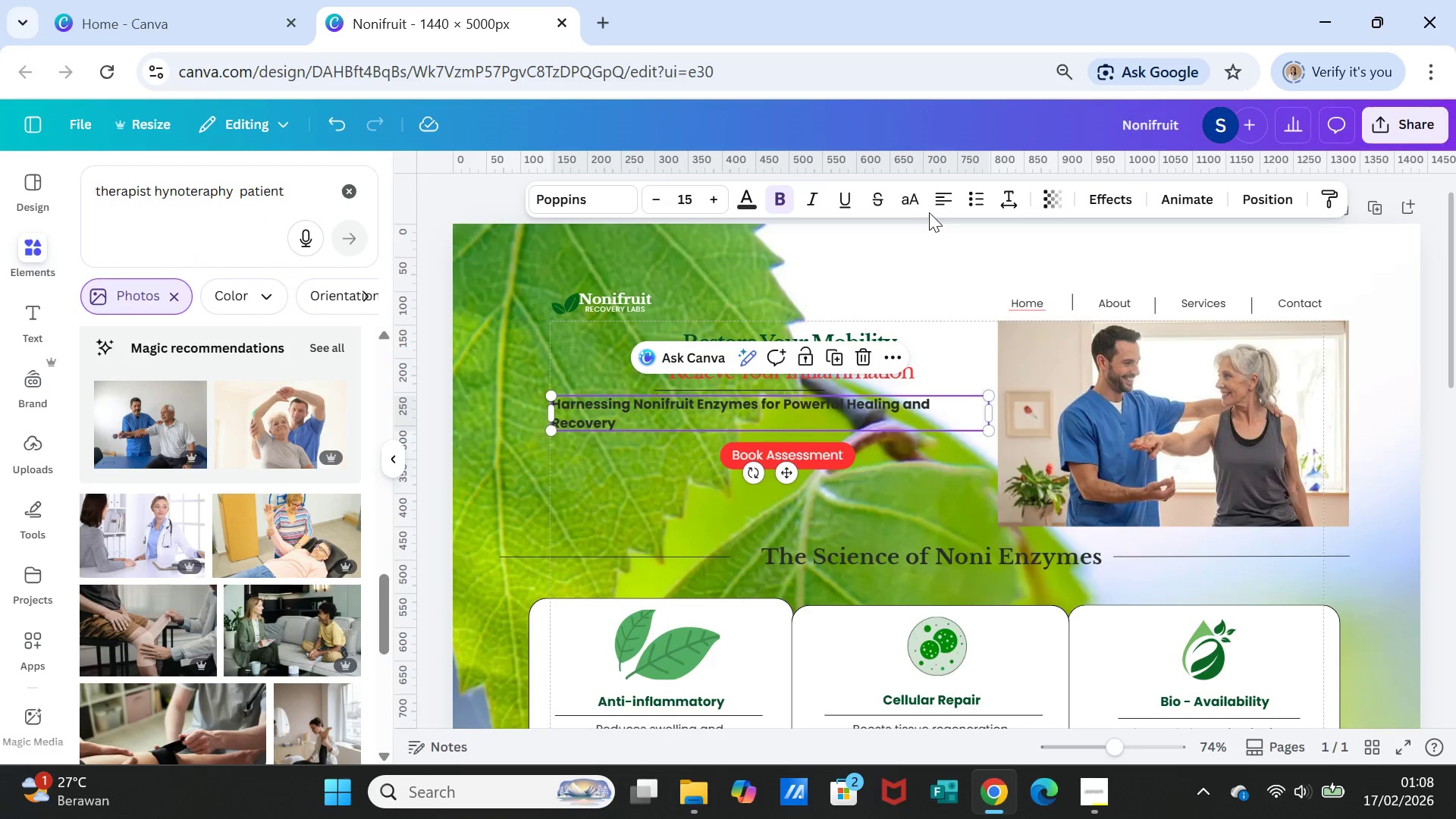 
left_click([937, 196])
 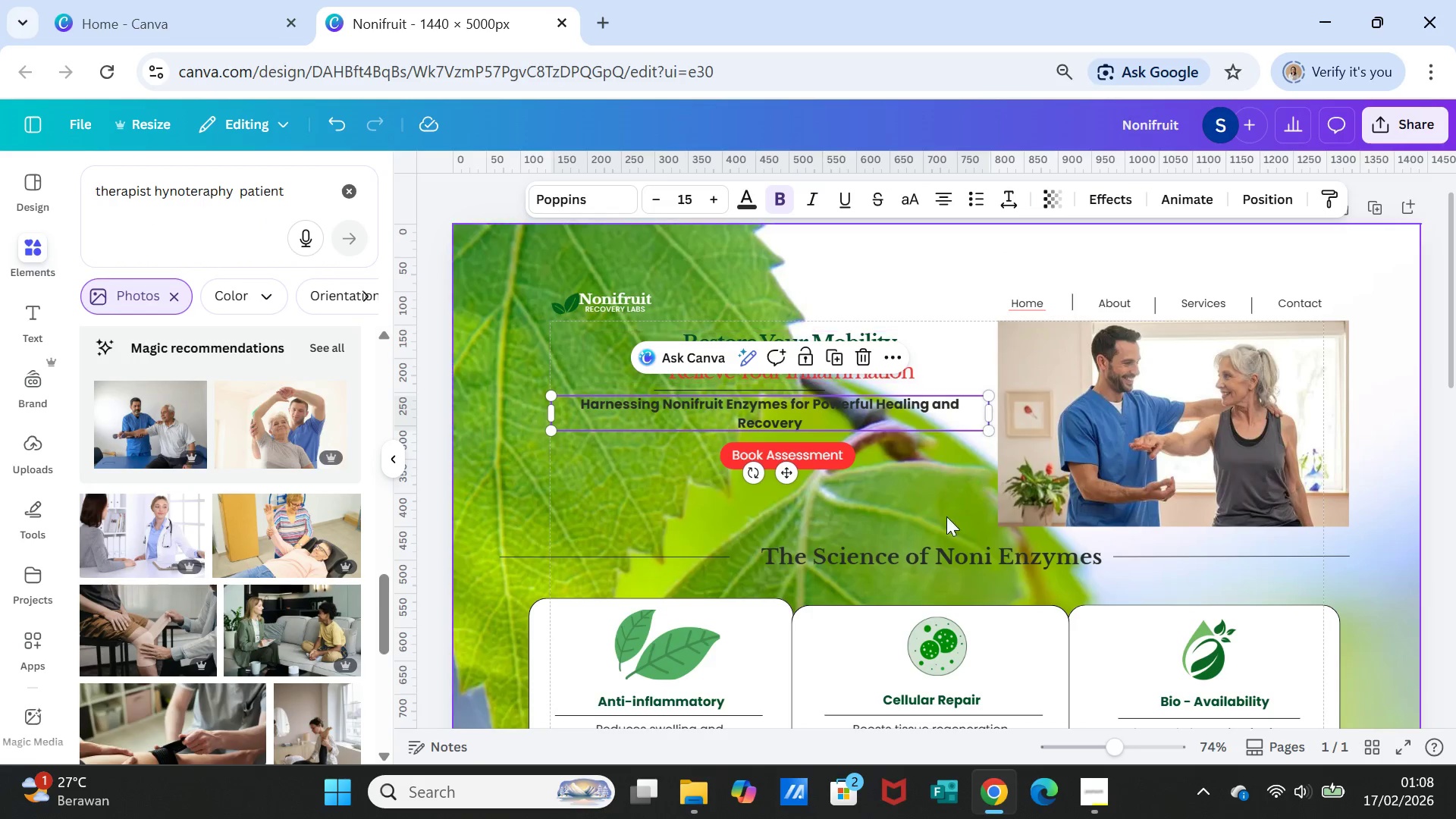 
left_click([941, 526])
 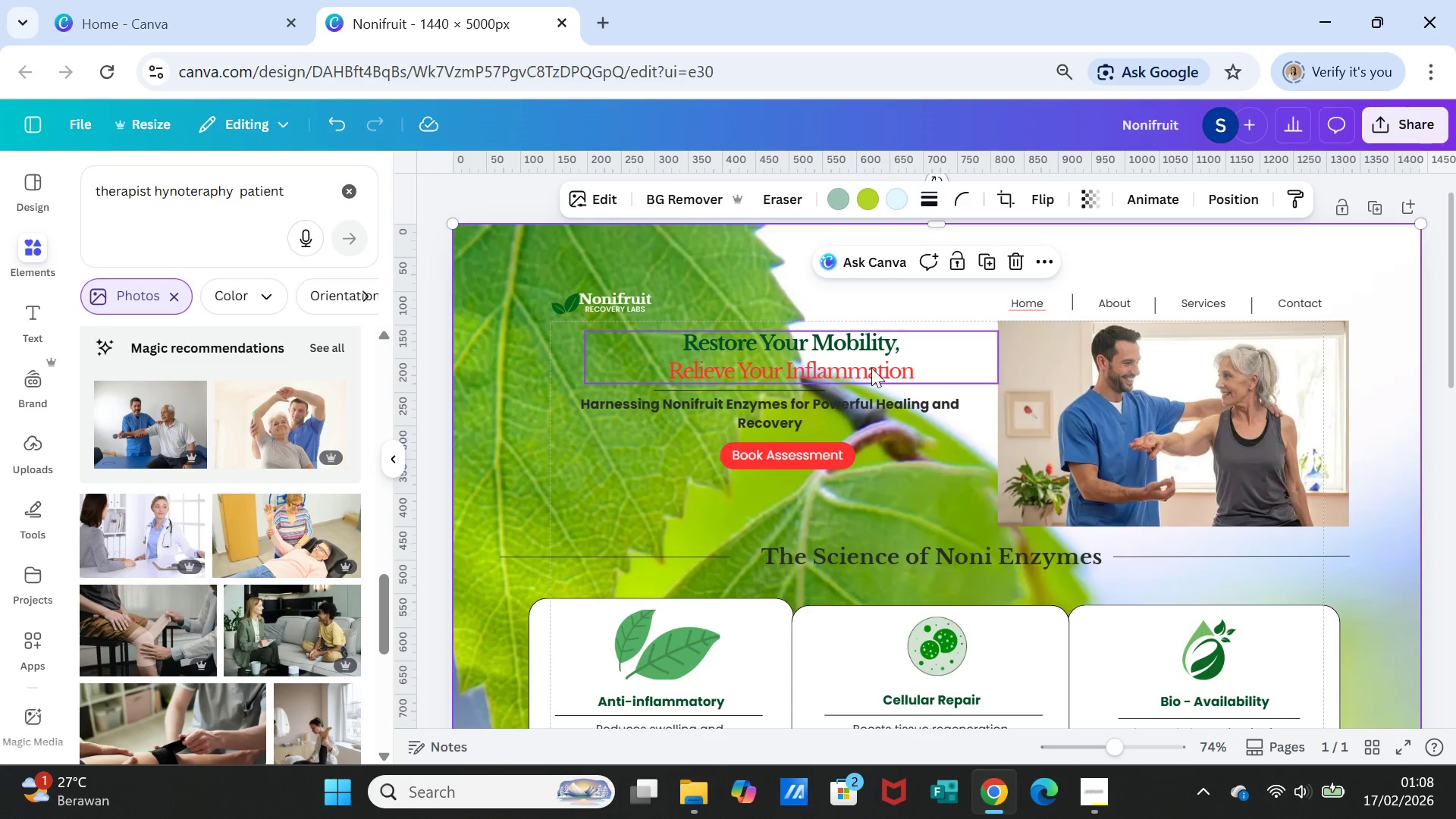 
left_click([871, 367])
 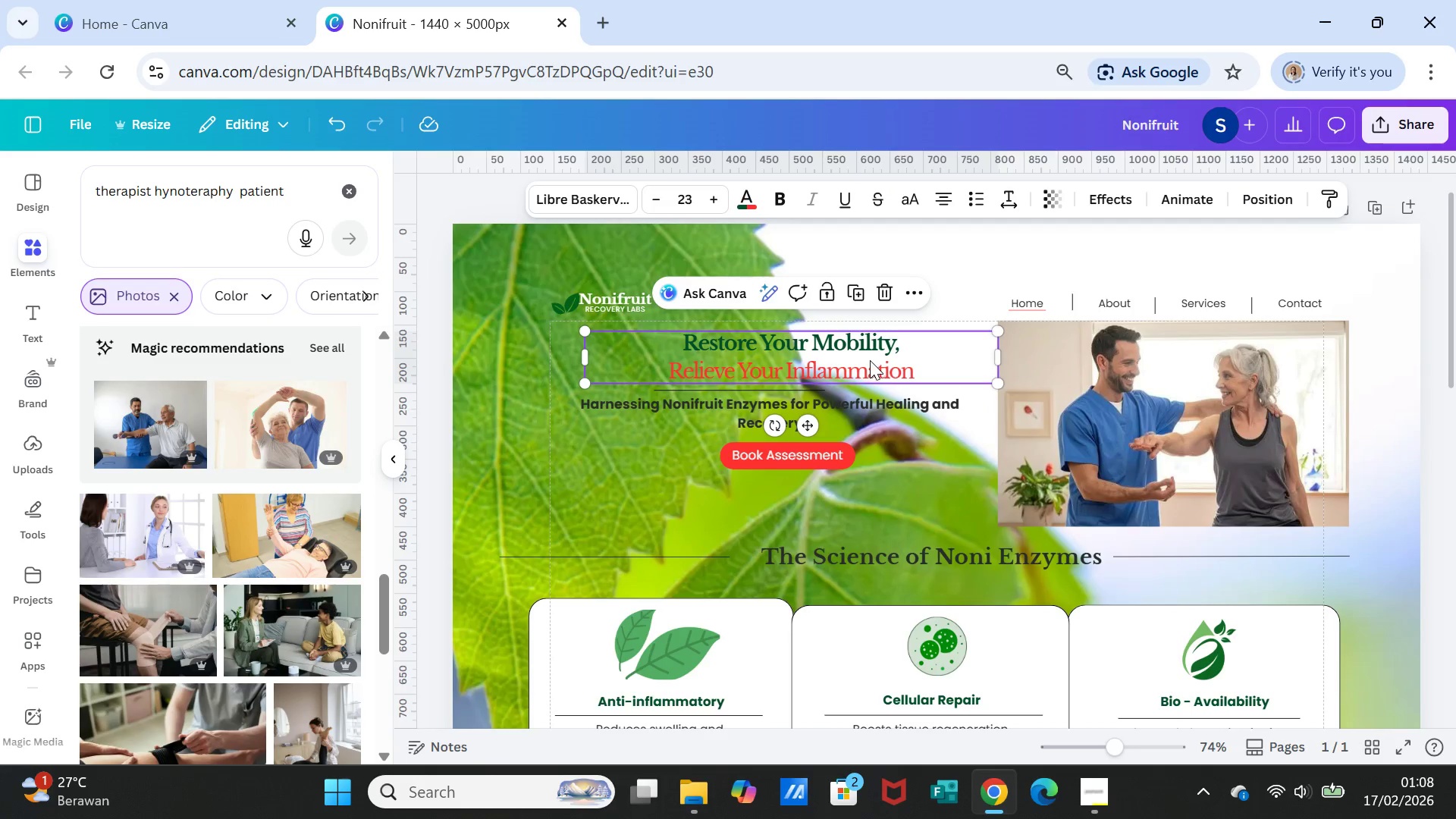 
left_click_drag(start_coordinate=[870, 360], to_coordinate=[859, 361])
 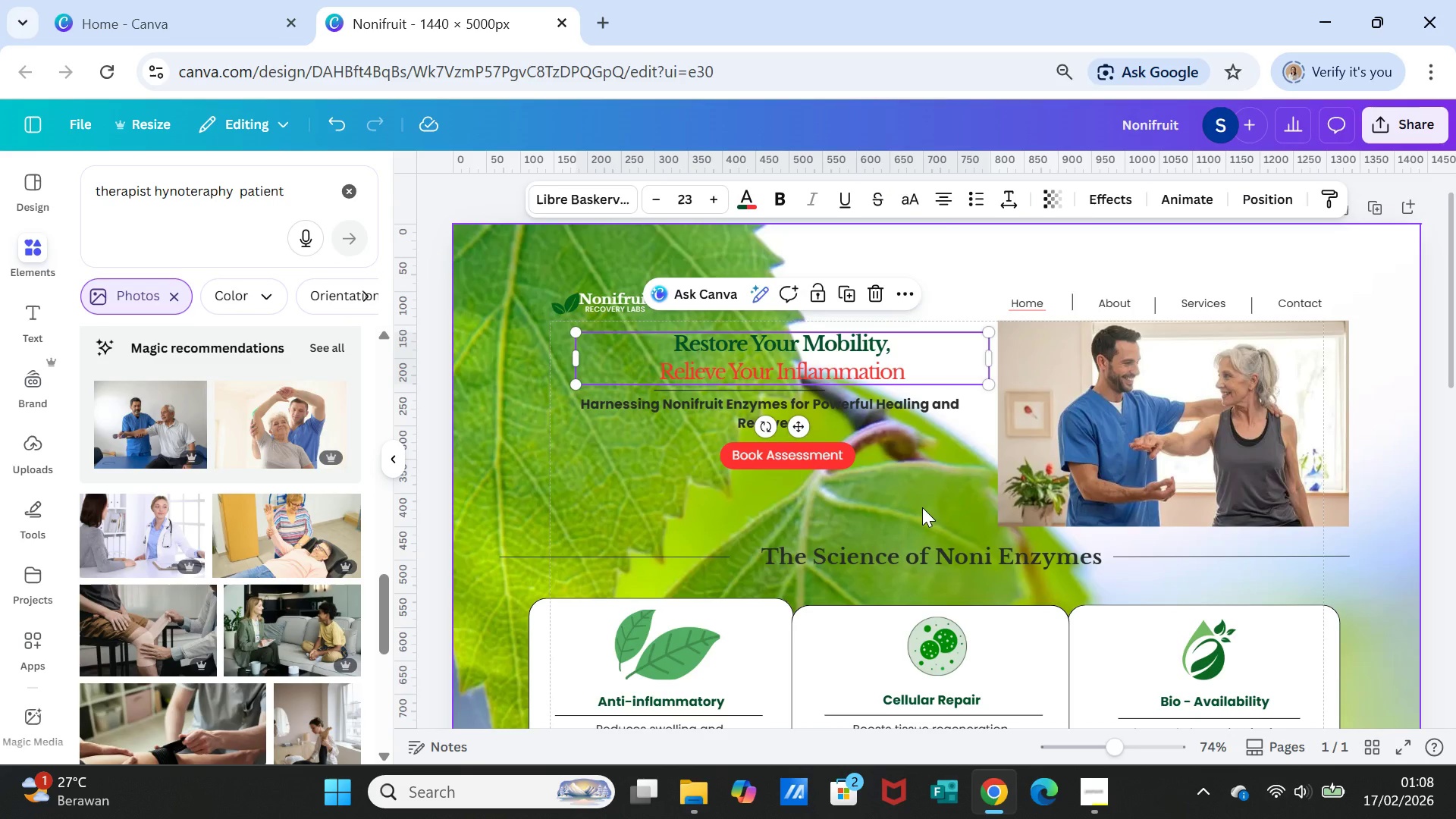 
left_click([922, 507])
 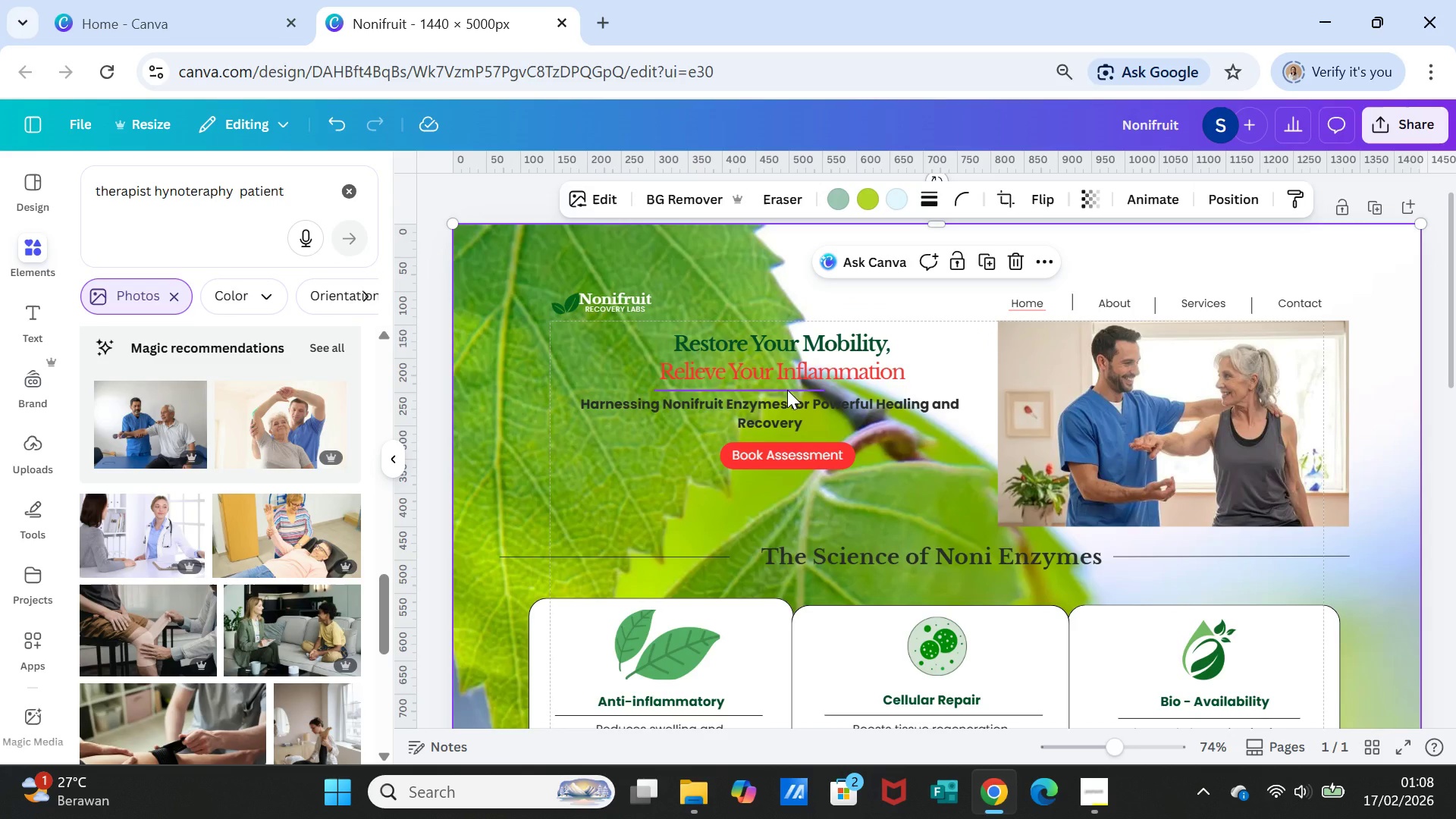 
left_click([787, 390])
 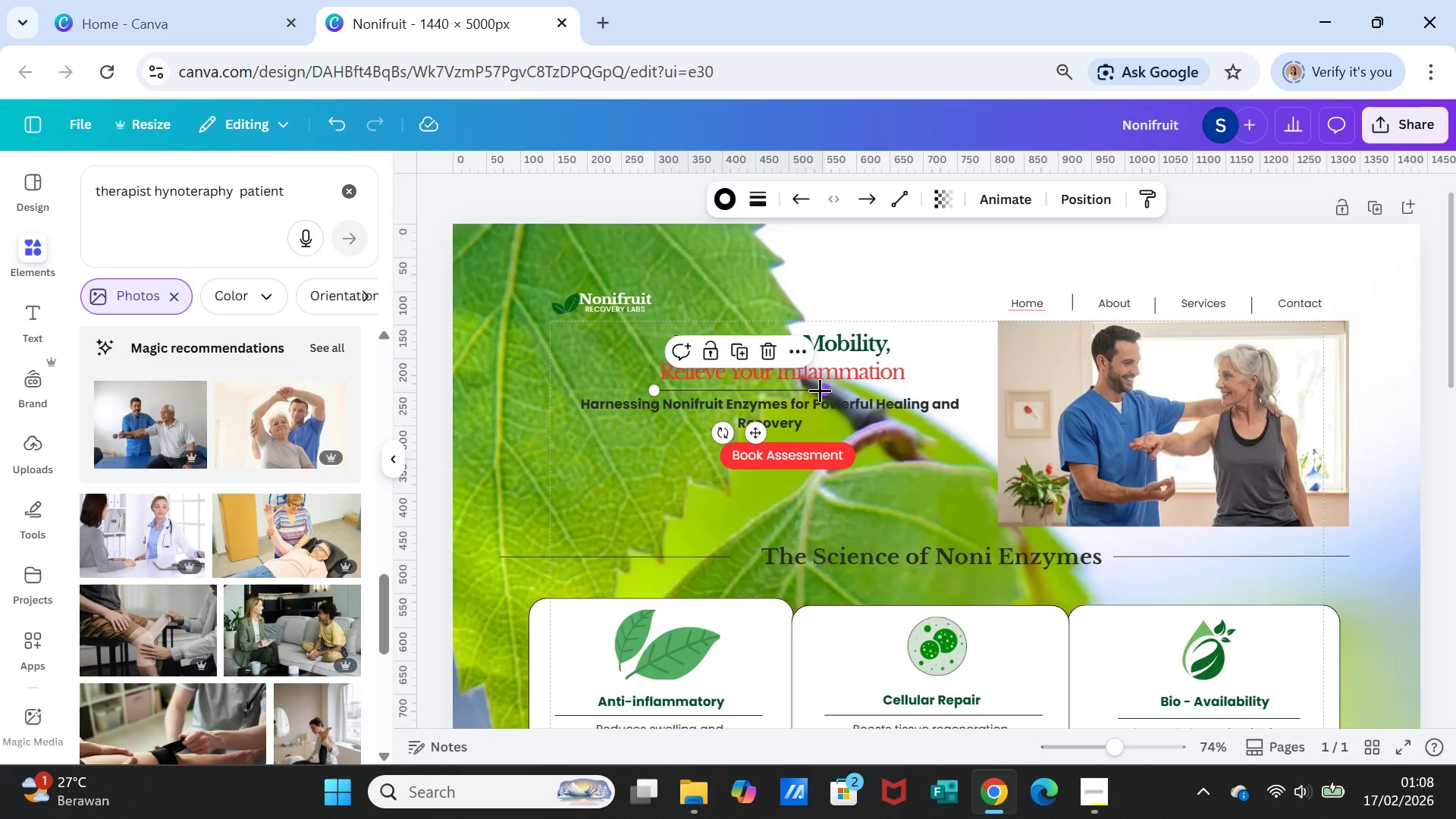 
left_click_drag(start_coordinate=[820, 390], to_coordinate=[945, 388])
 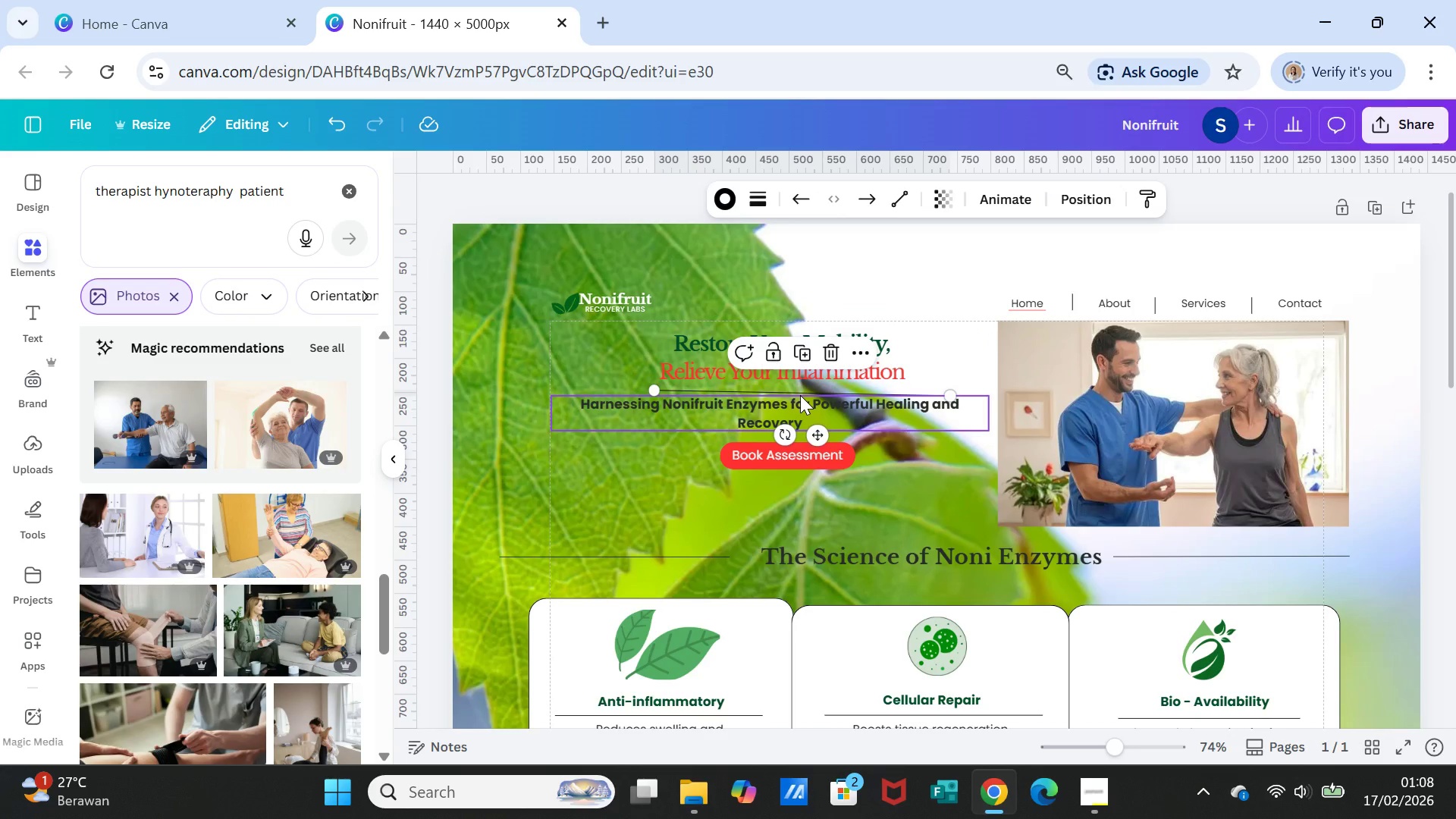 
left_click([800, 395])
 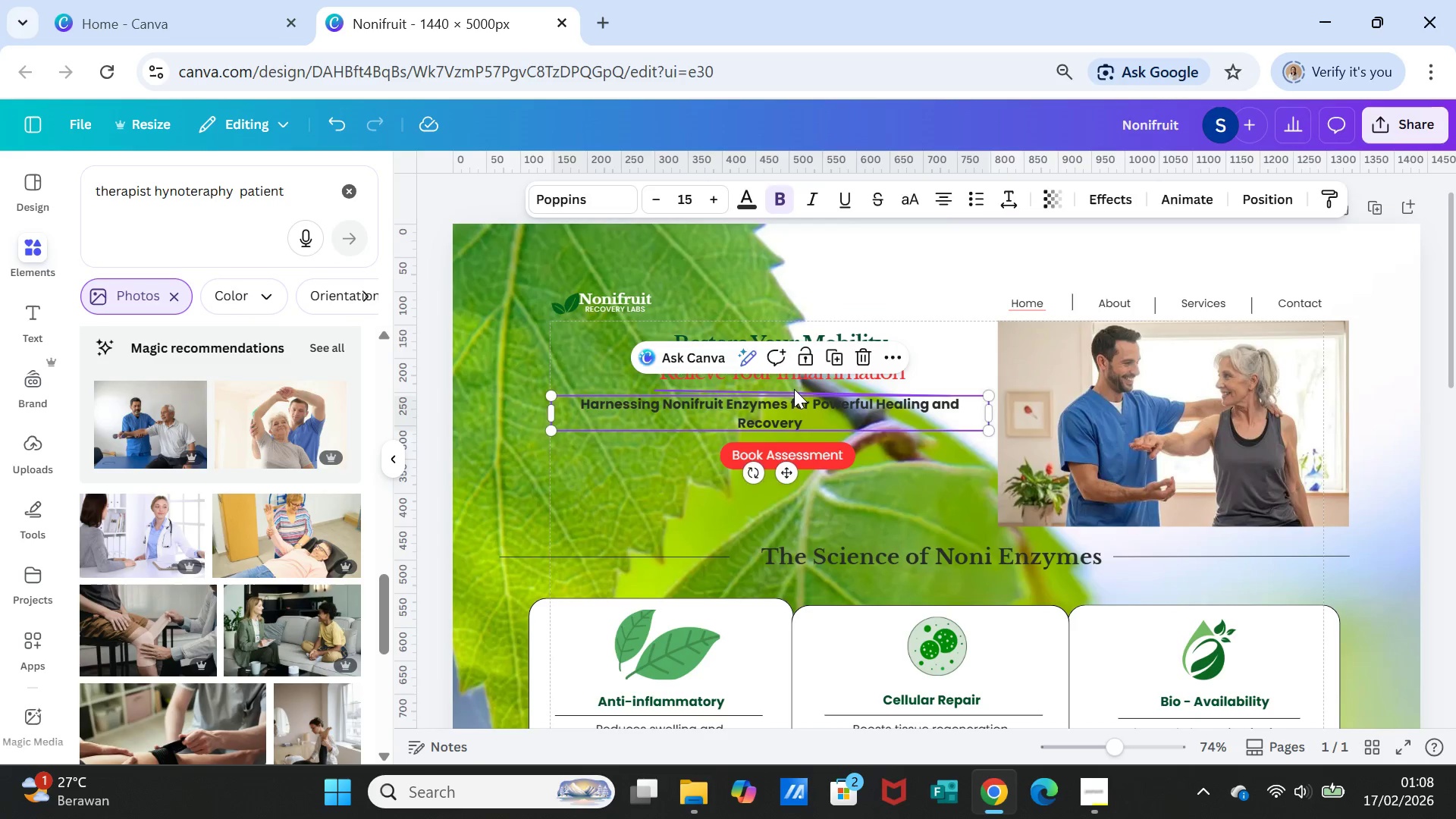 
left_click([794, 389])
 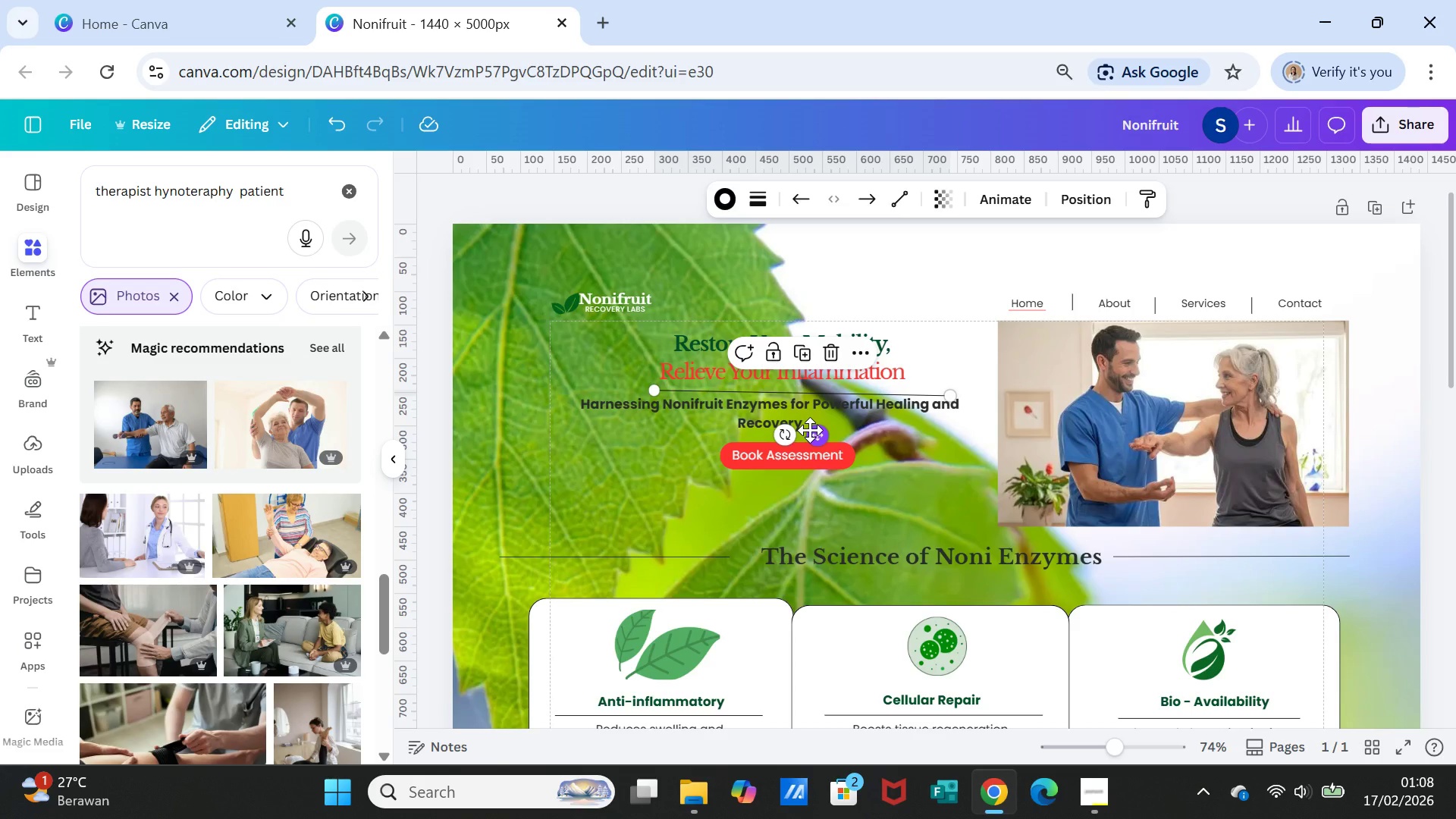 
key(Delete)
 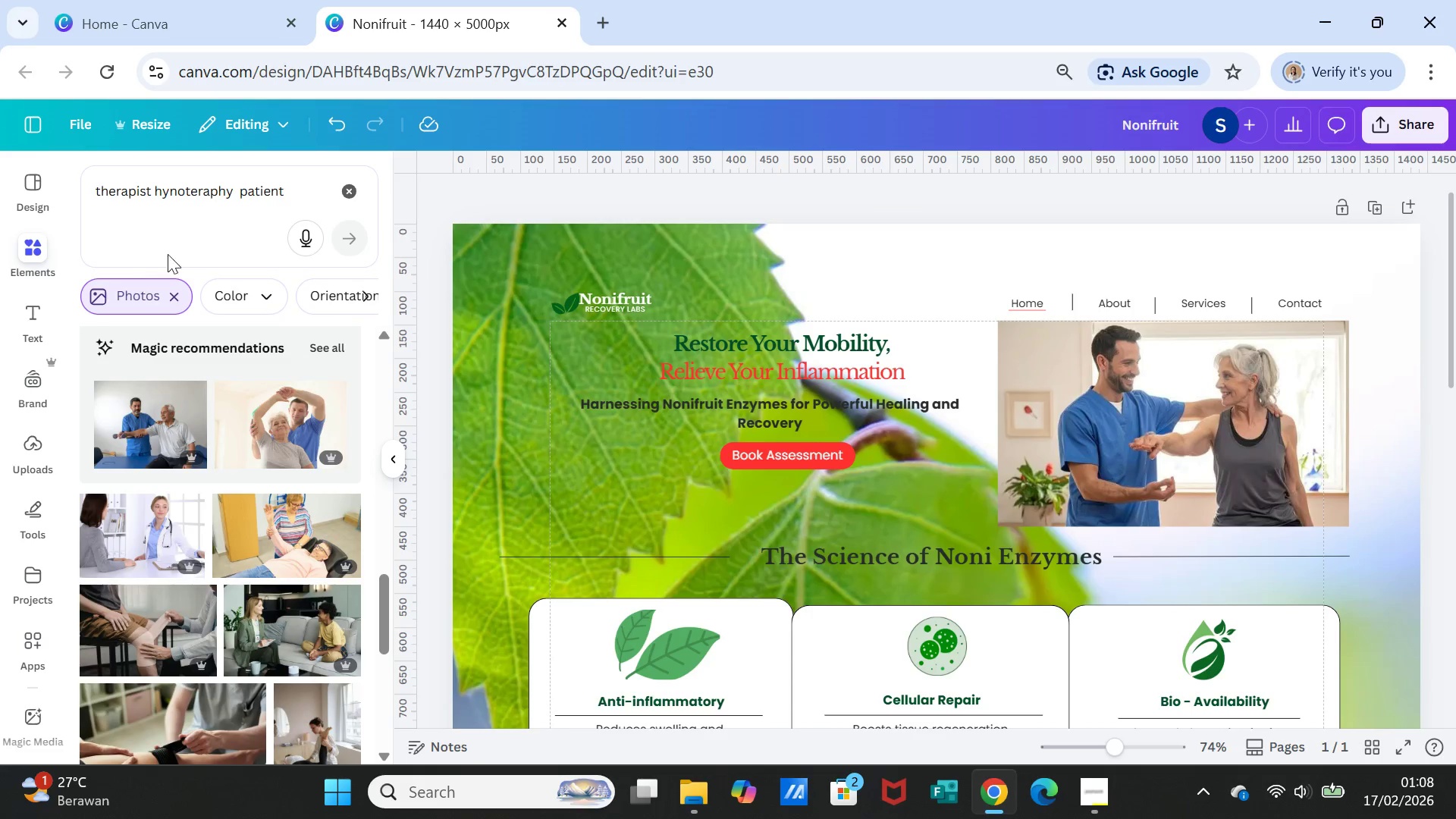 
left_click([346, 188])
 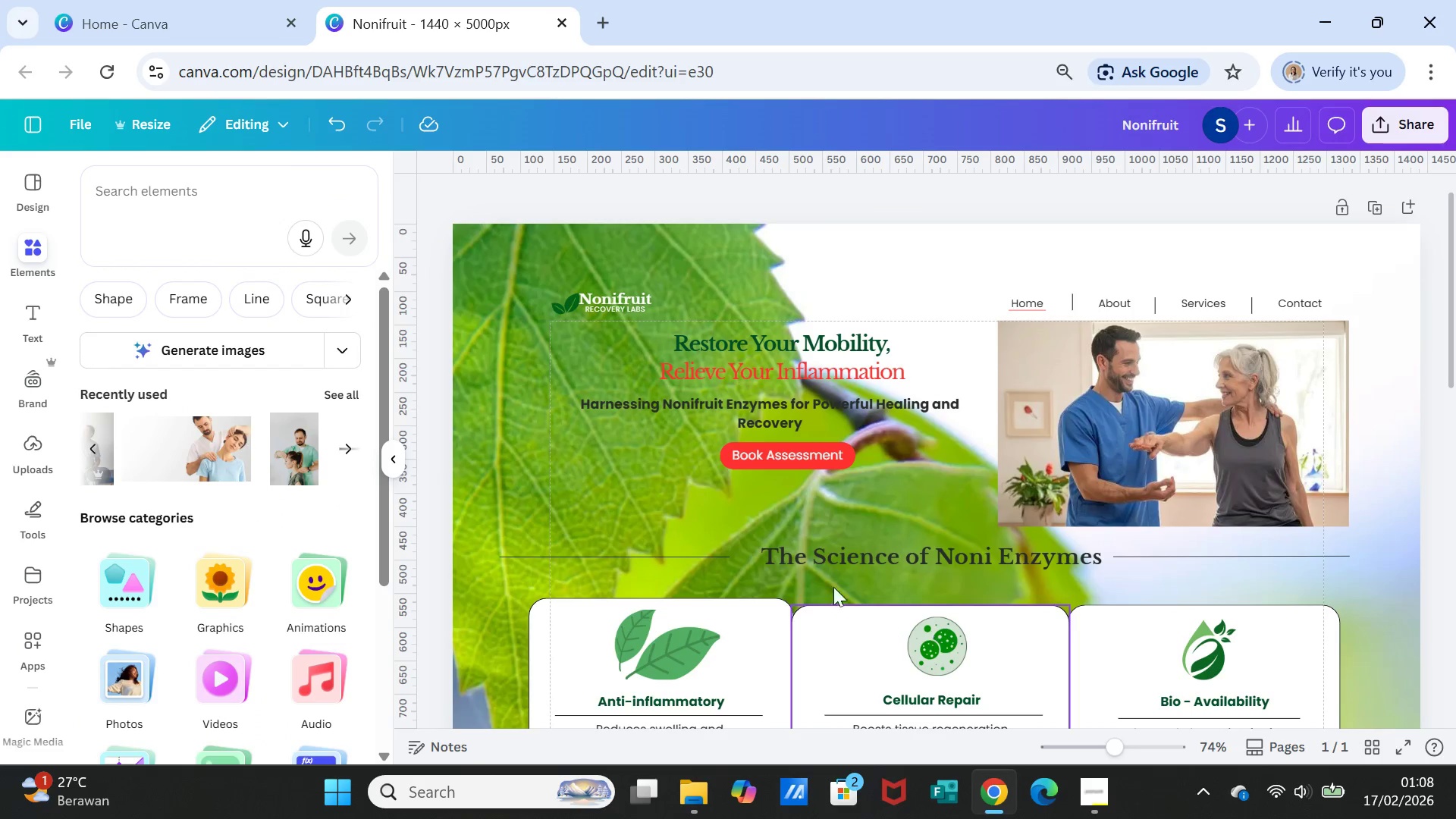 
left_click([792, 453])
 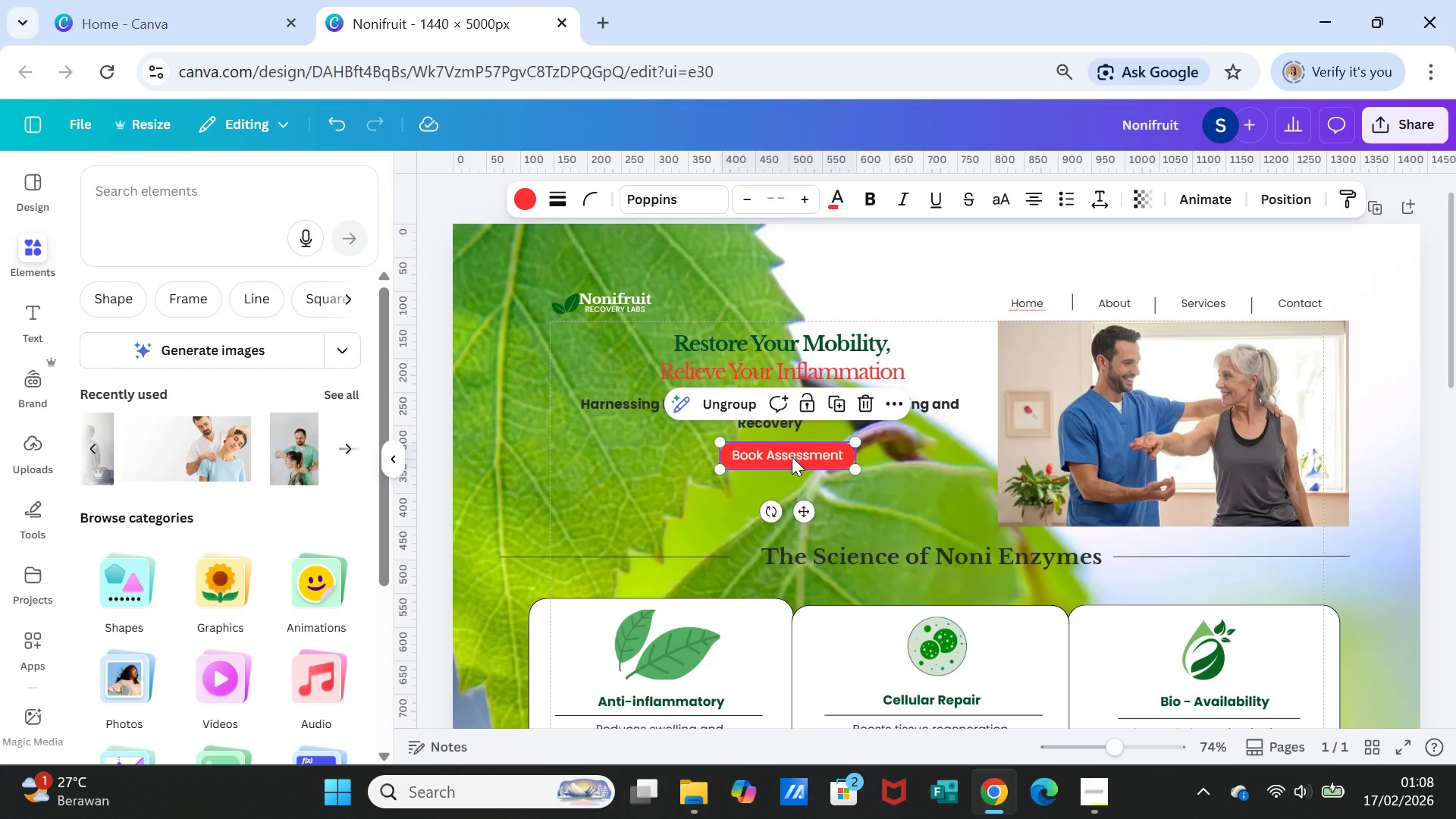 
left_click_drag(start_coordinate=[792, 454], to_coordinate=[778, 496])
 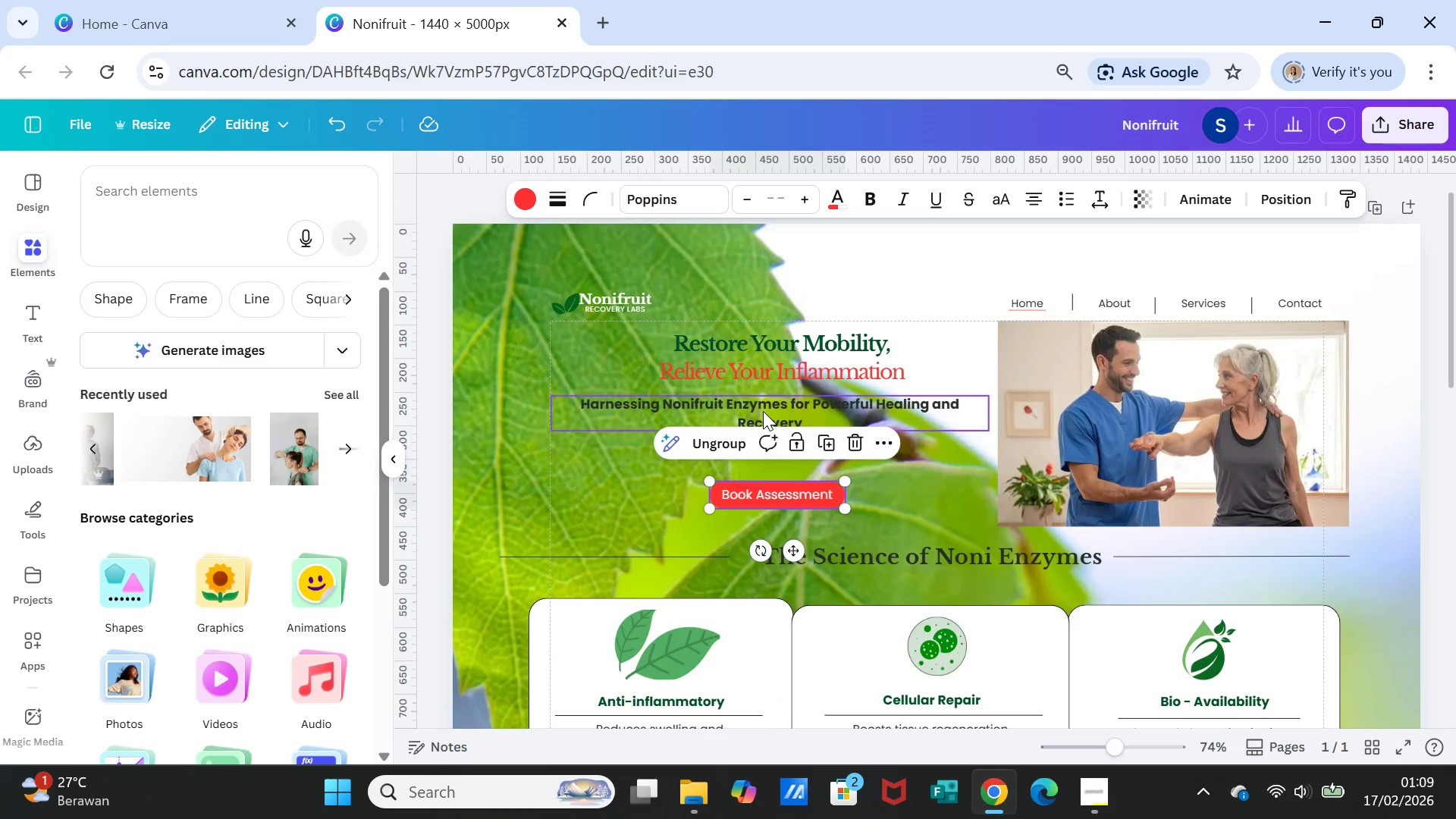 
left_click([763, 411])
 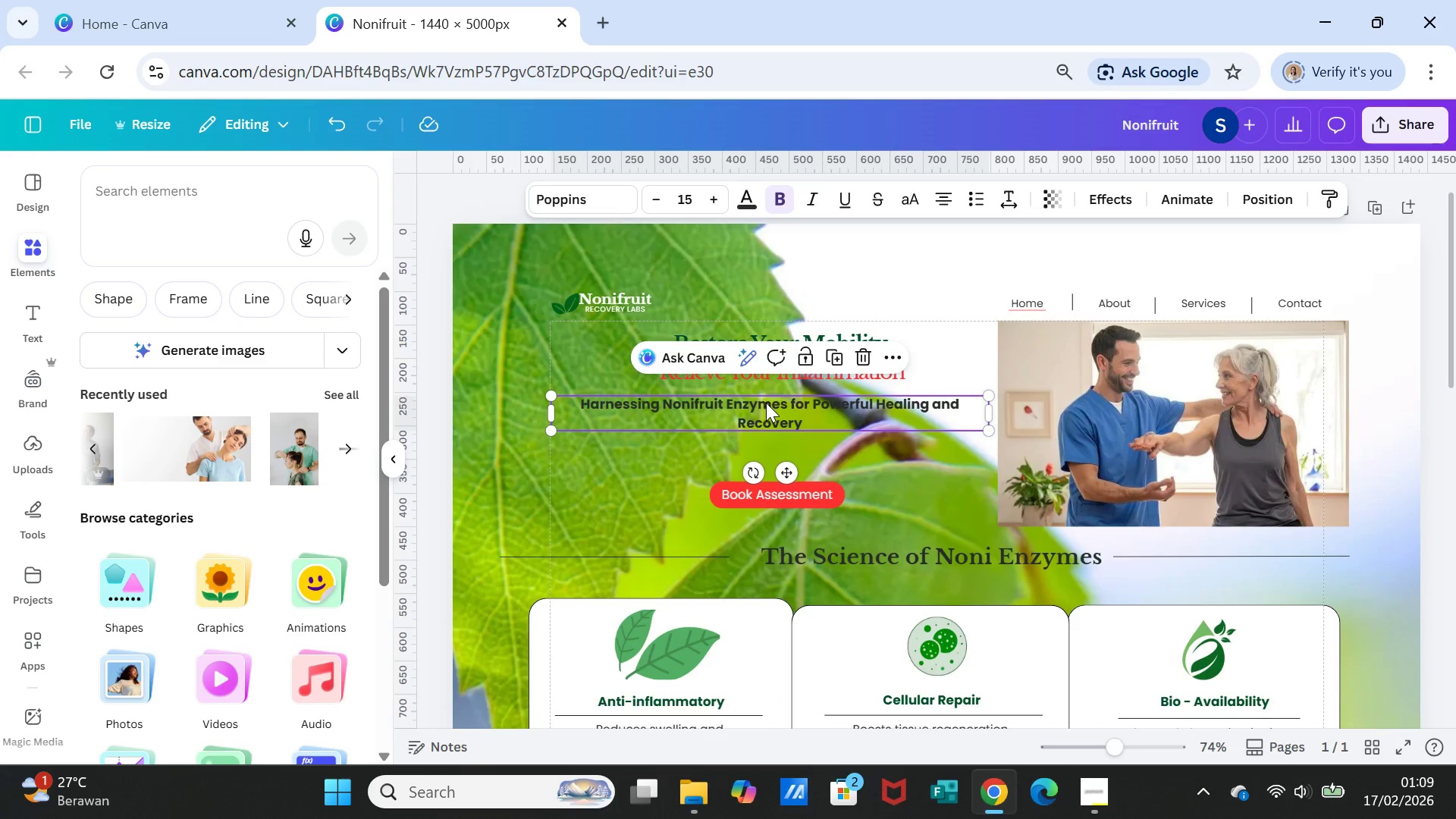 
left_click_drag(start_coordinate=[766, 402], to_coordinate=[770, 427])
 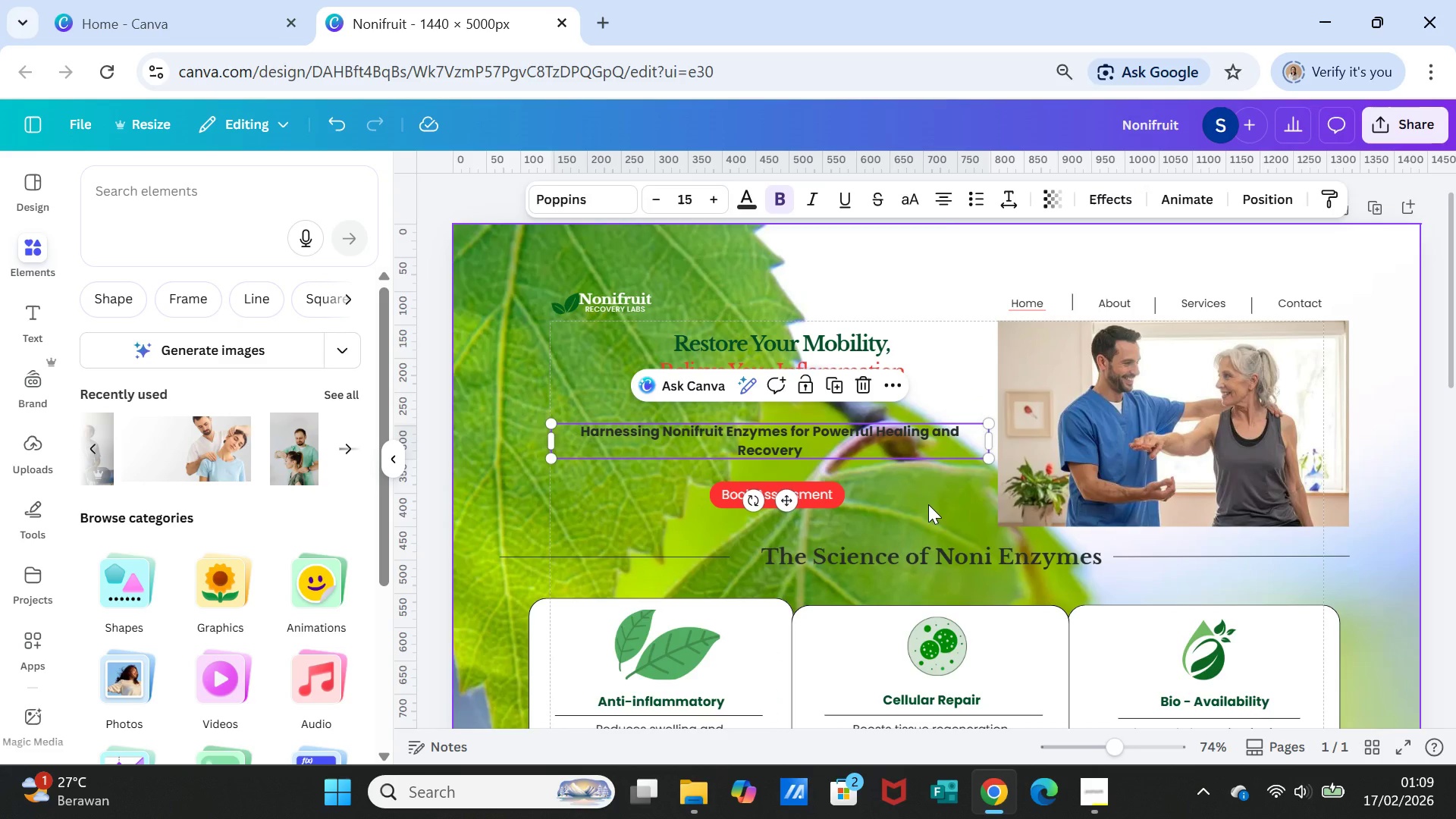 
left_click([928, 504])
 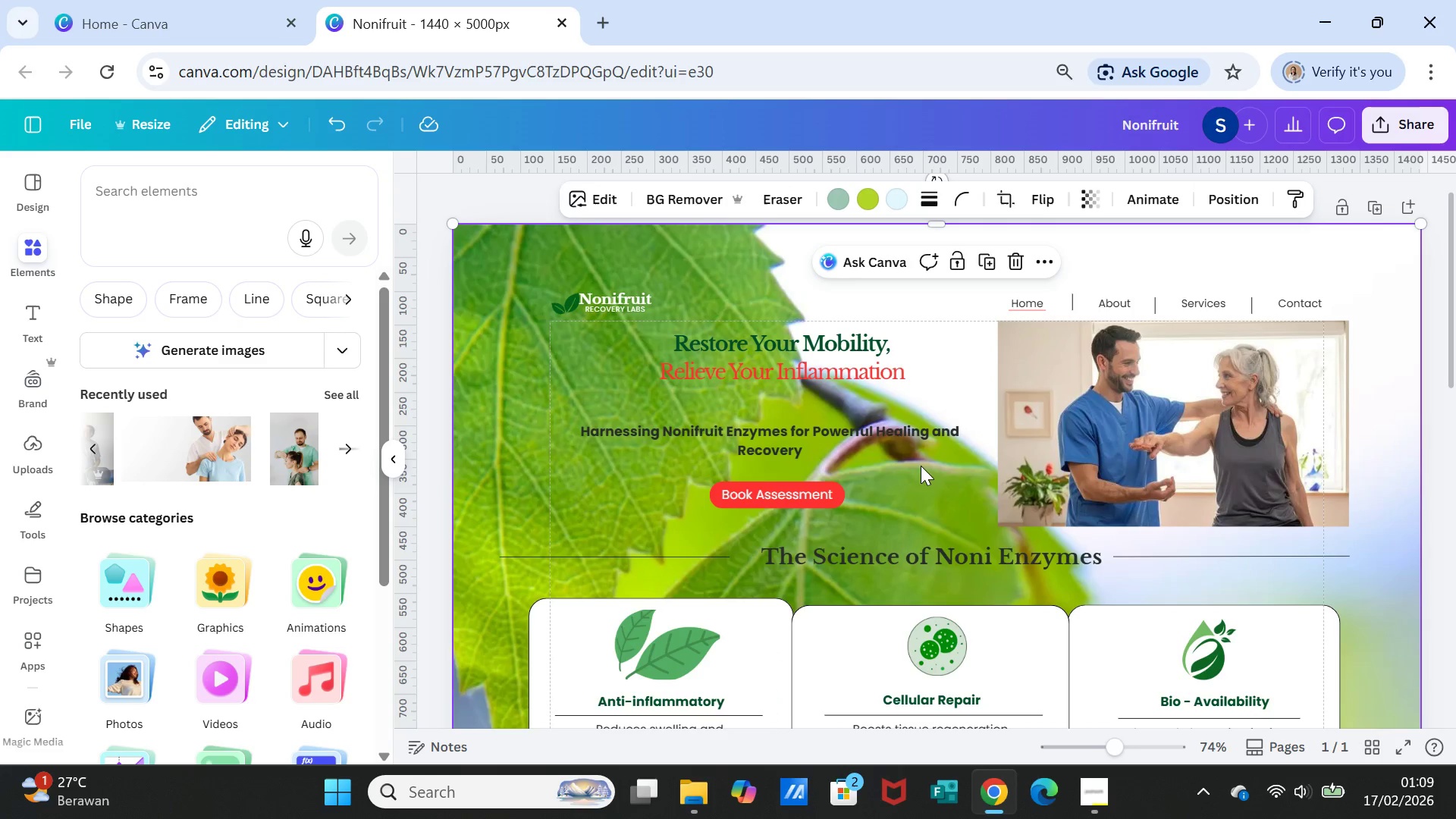 
left_click([830, 360])
 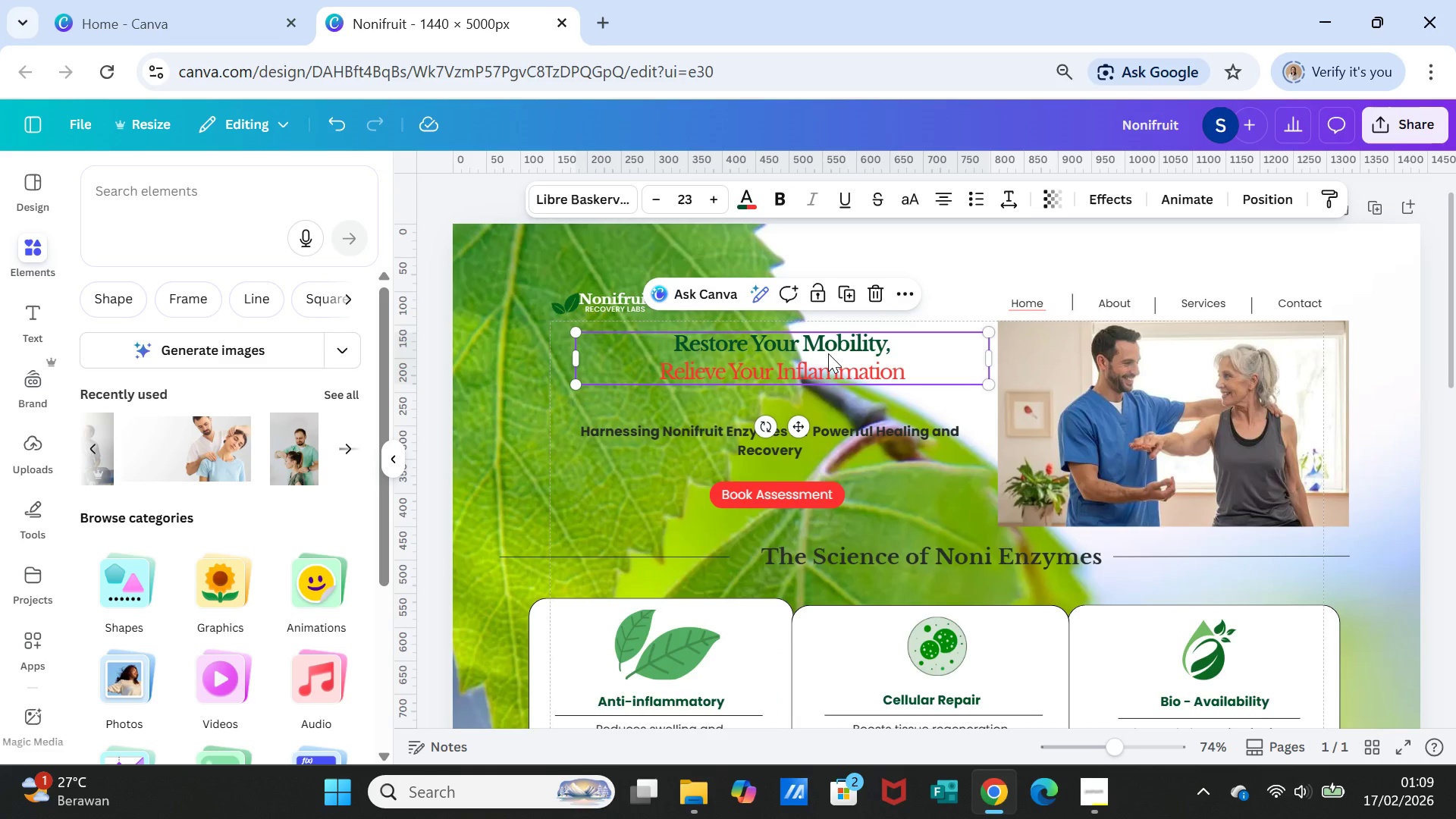 
left_click_drag(start_coordinate=[828, 353], to_coordinate=[828, 375])
 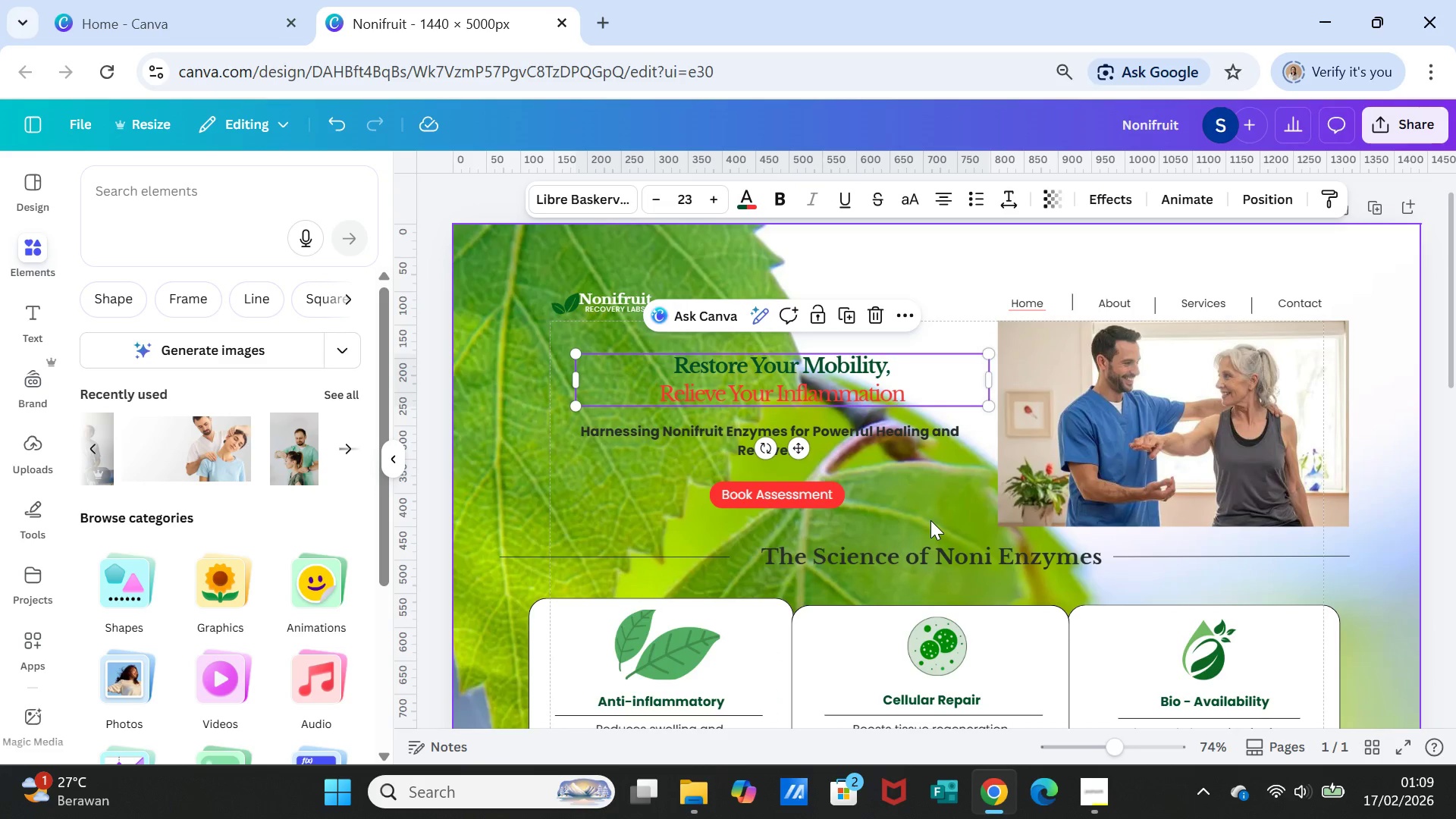 
left_click([930, 520])
 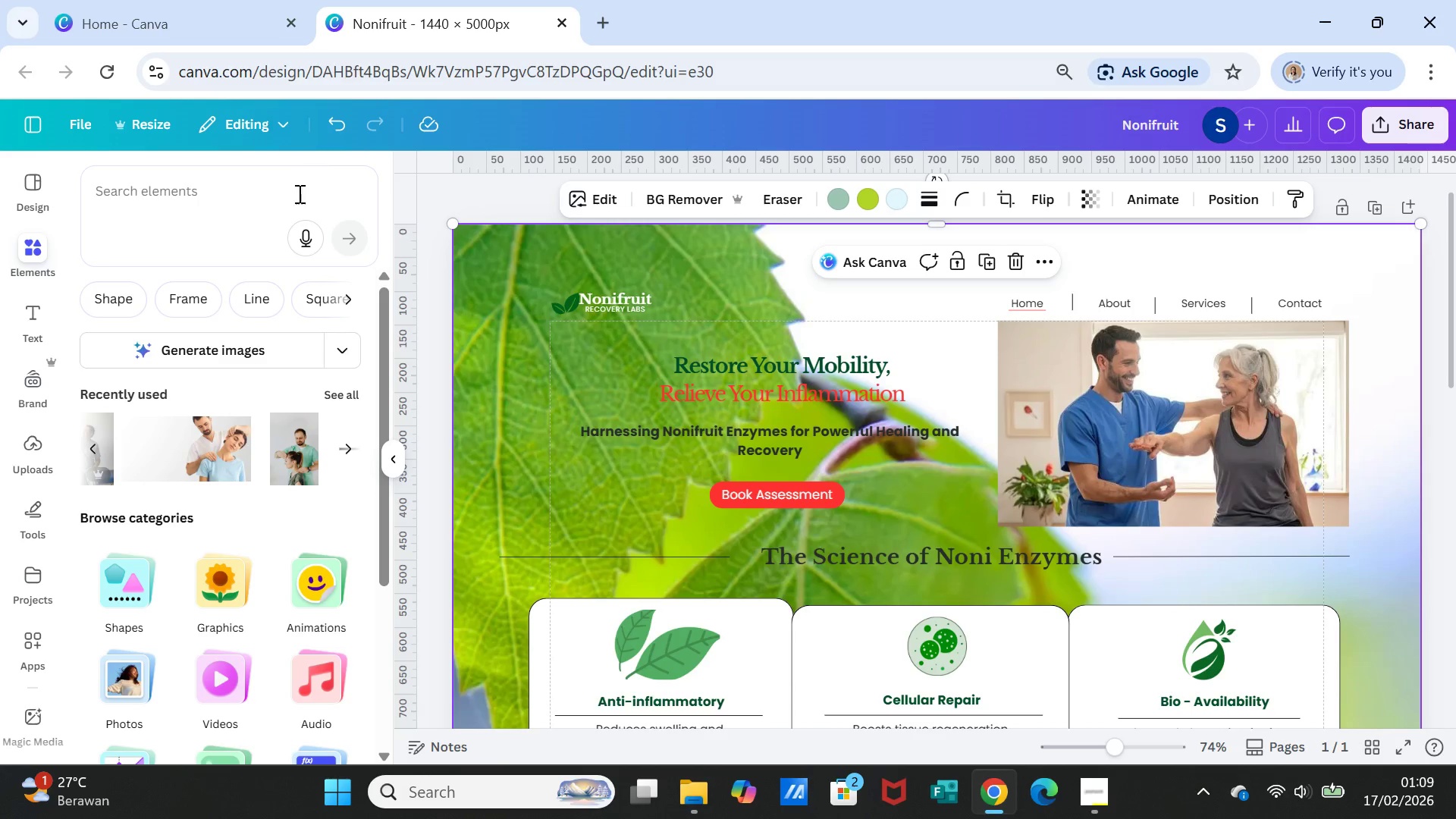 
wait(5.17)
 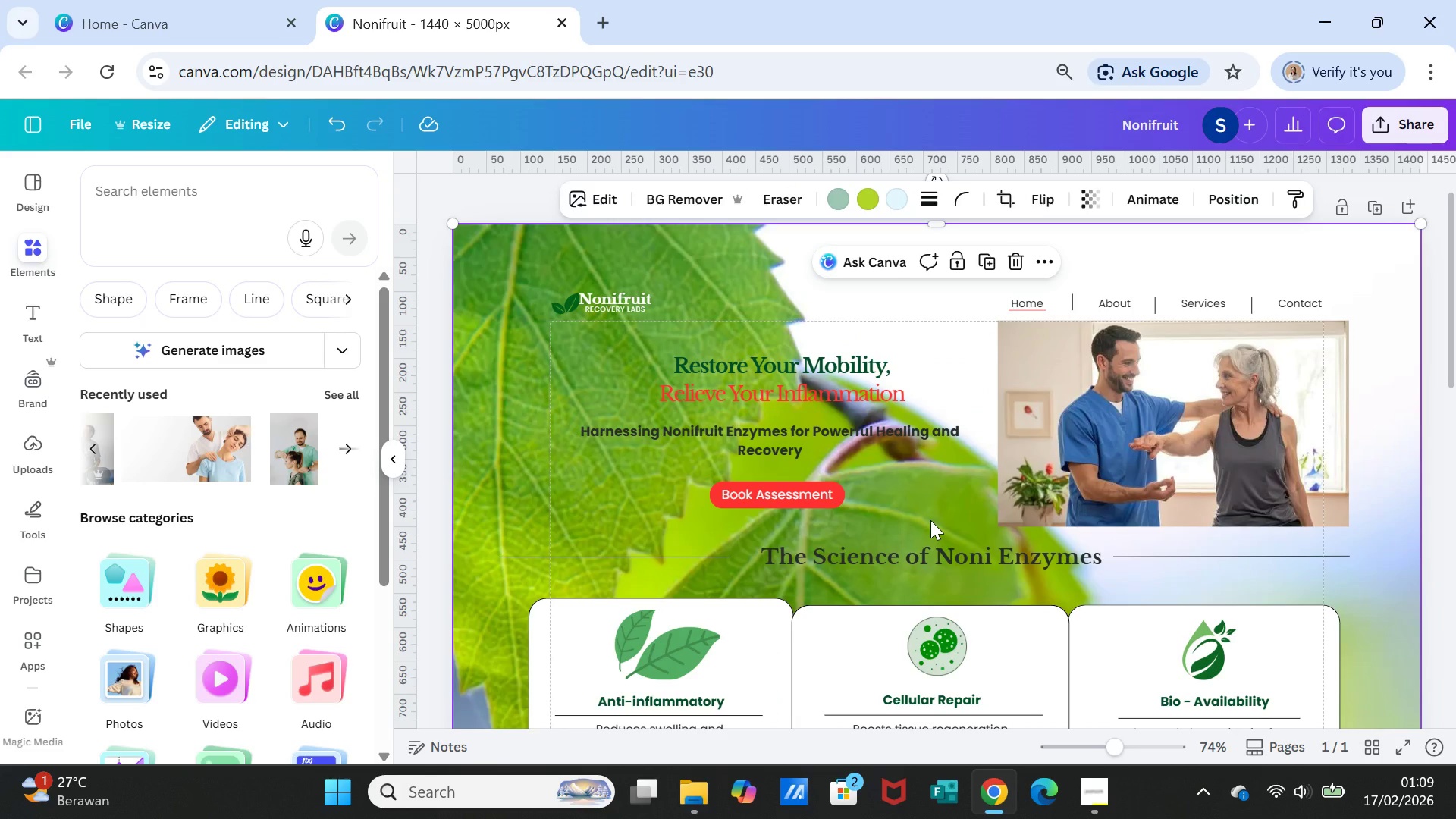 
left_click([242, 300])
 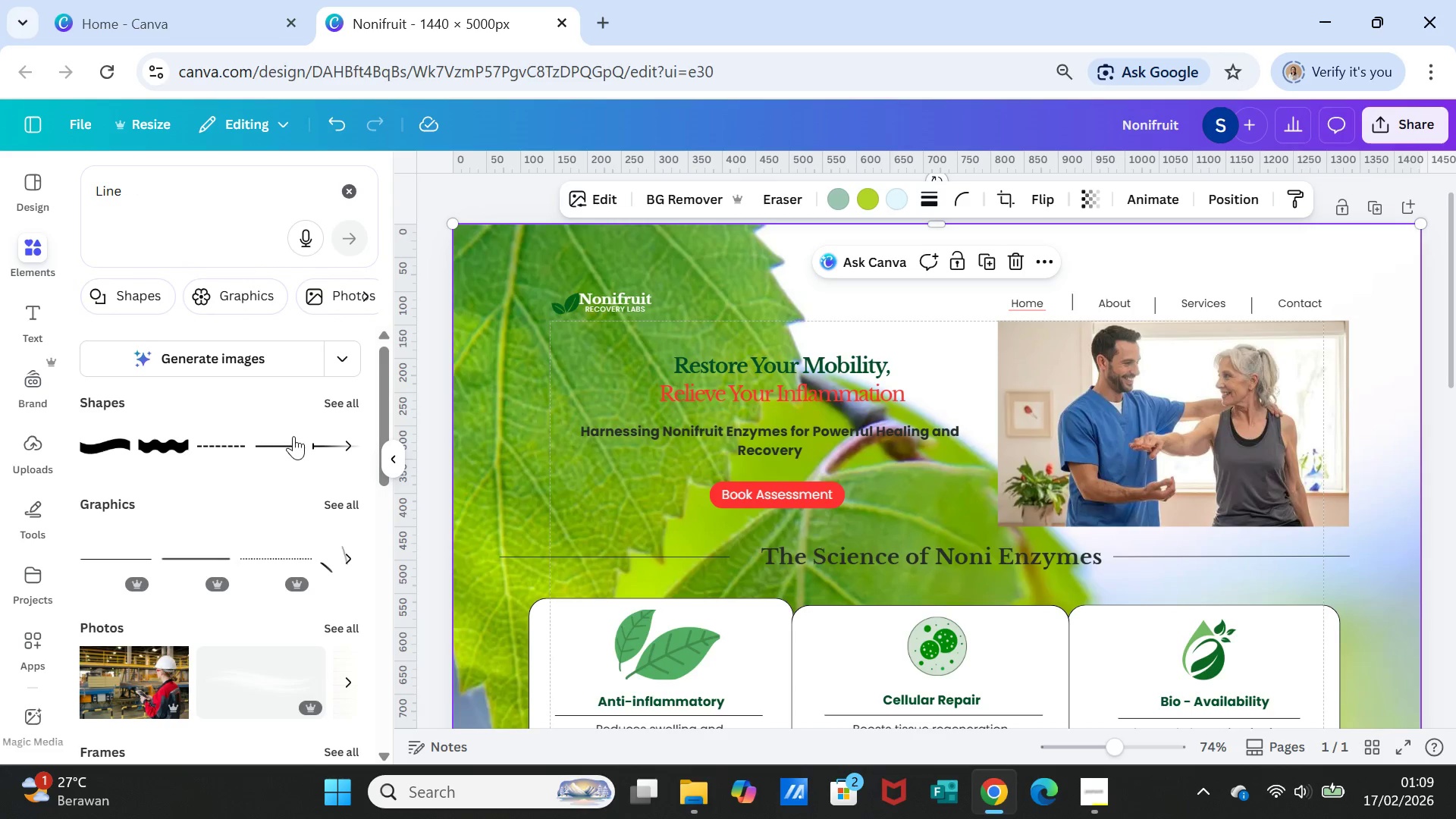 
left_click([285, 441])
 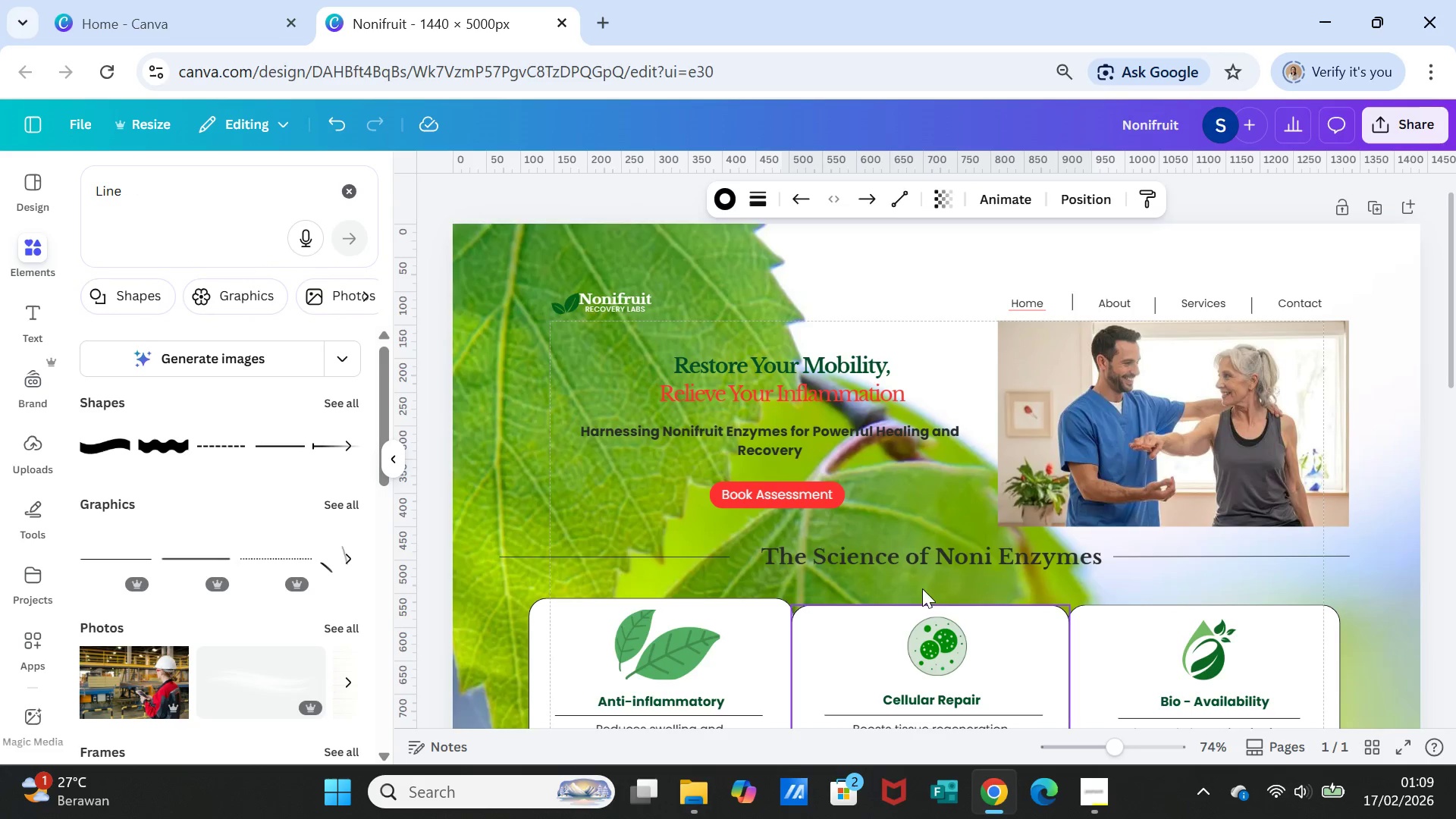 
scroll: coordinate [952, 572], scroll_direction: down, amount: 5.0
 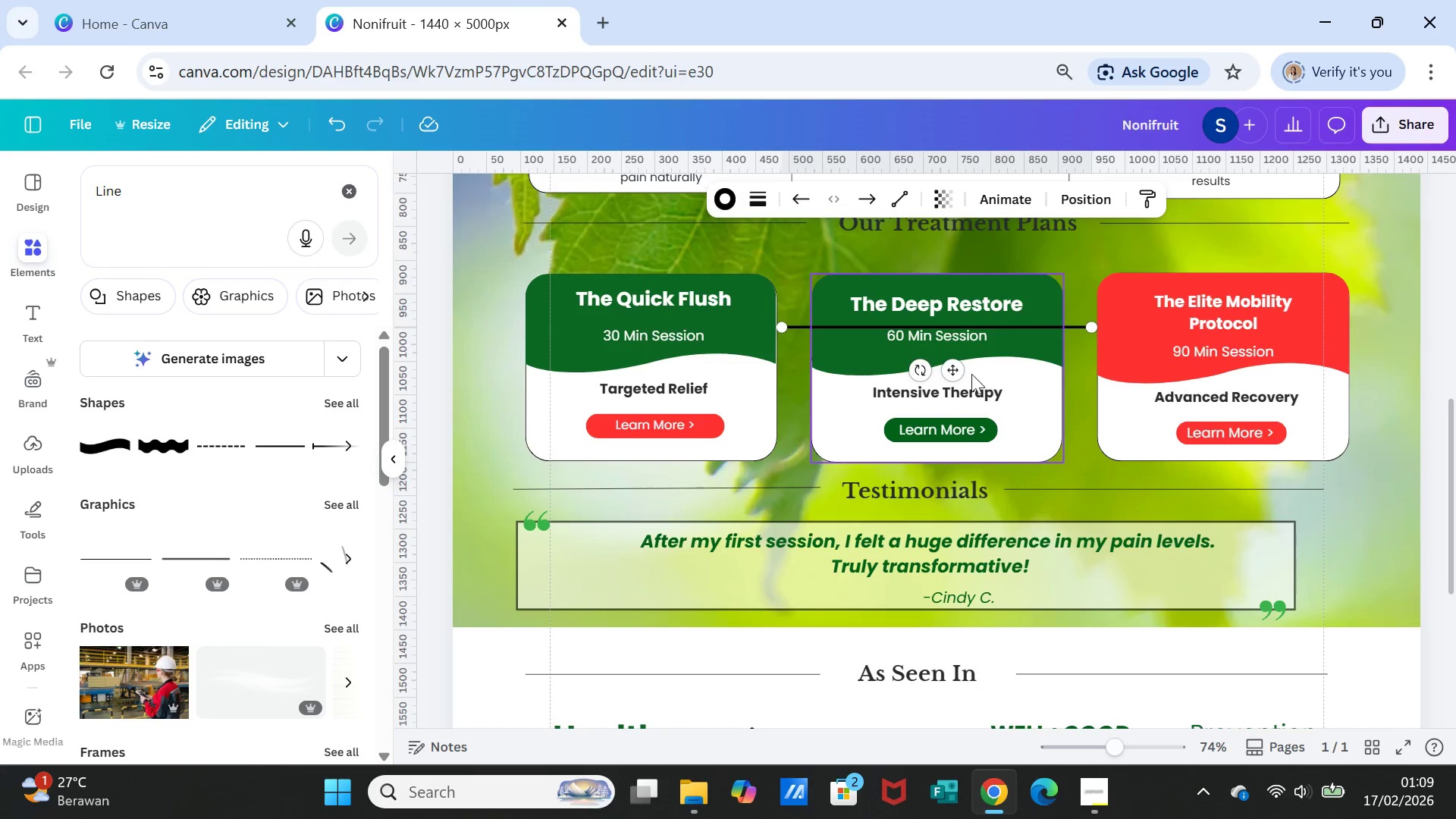 
left_click_drag(start_coordinate=[955, 370], to_coordinate=[789, 340])
 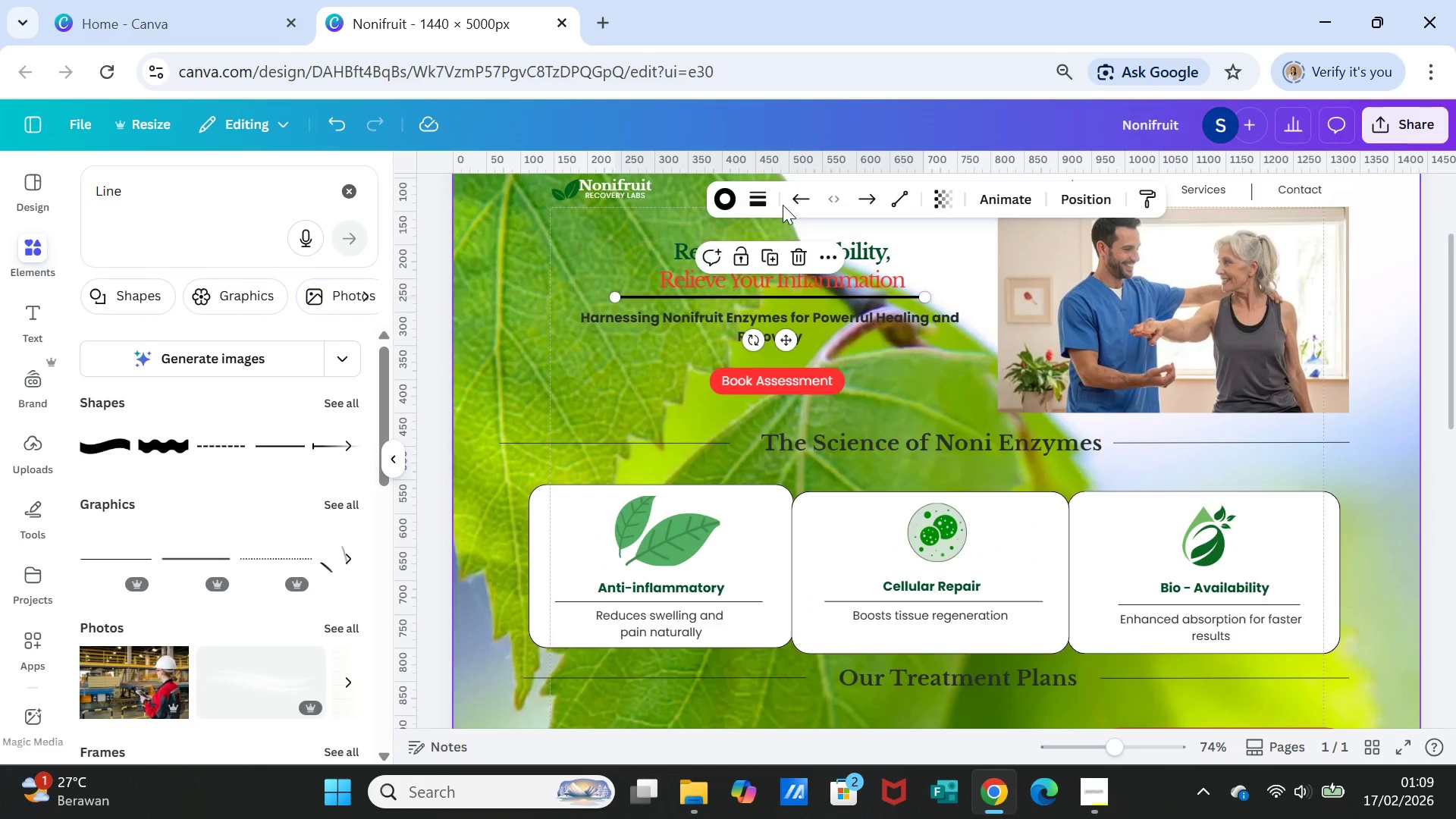 
scroll: coordinate [937, 301], scroll_direction: up, amount: 4.0
 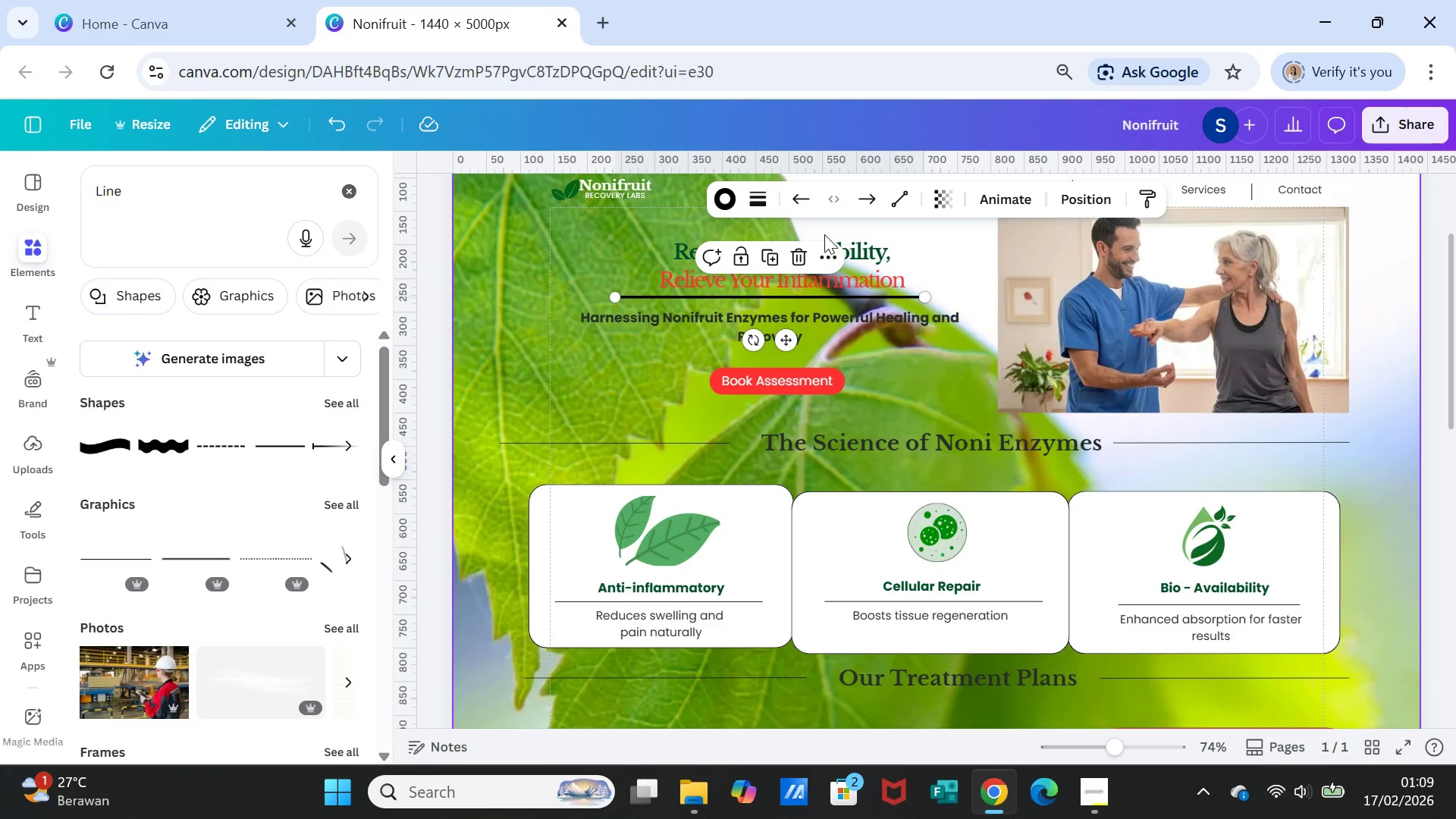 
left_click_drag(start_coordinate=[791, 344], to_coordinate=[799, 344])
 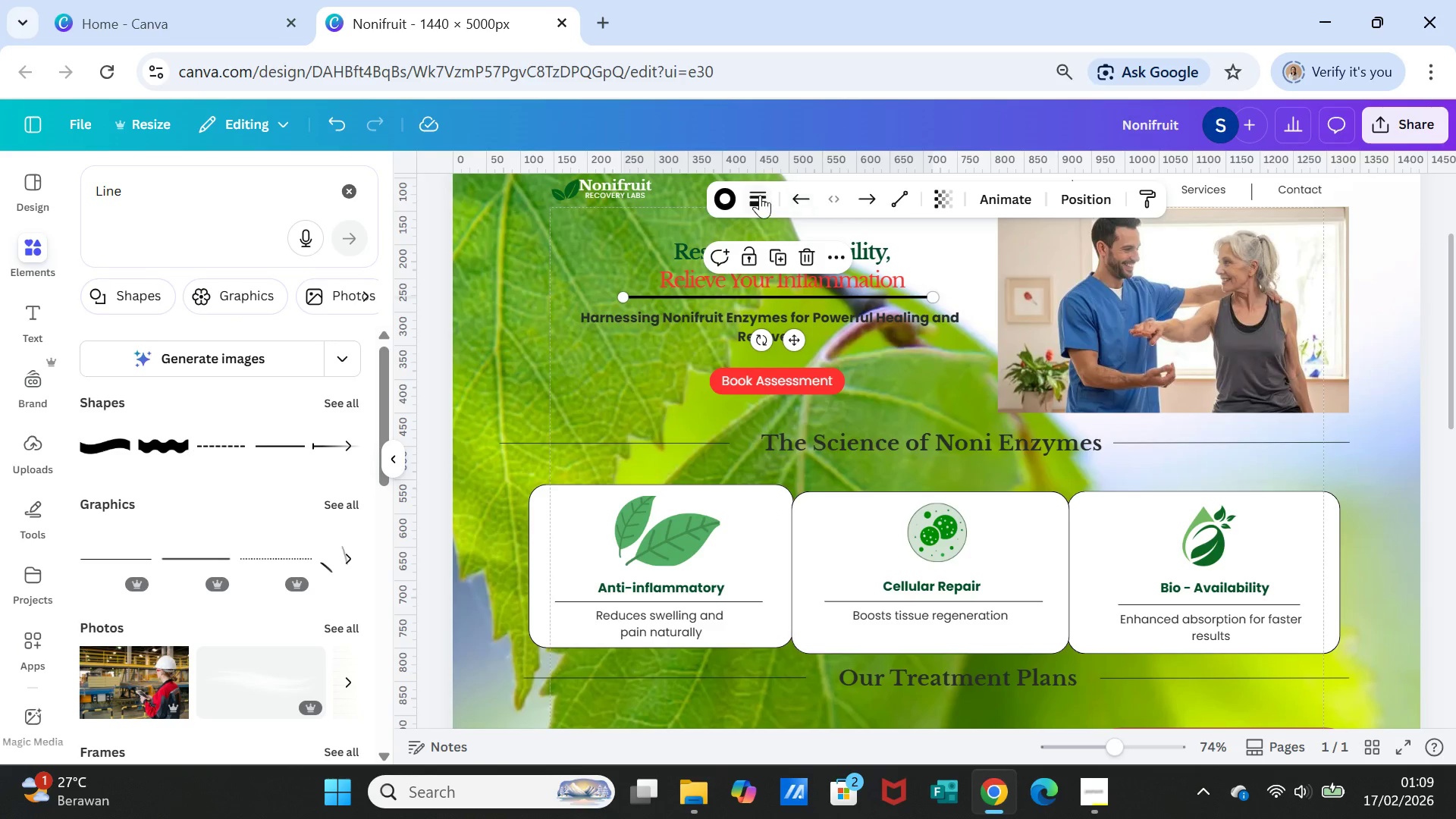 
left_click([757, 194])
 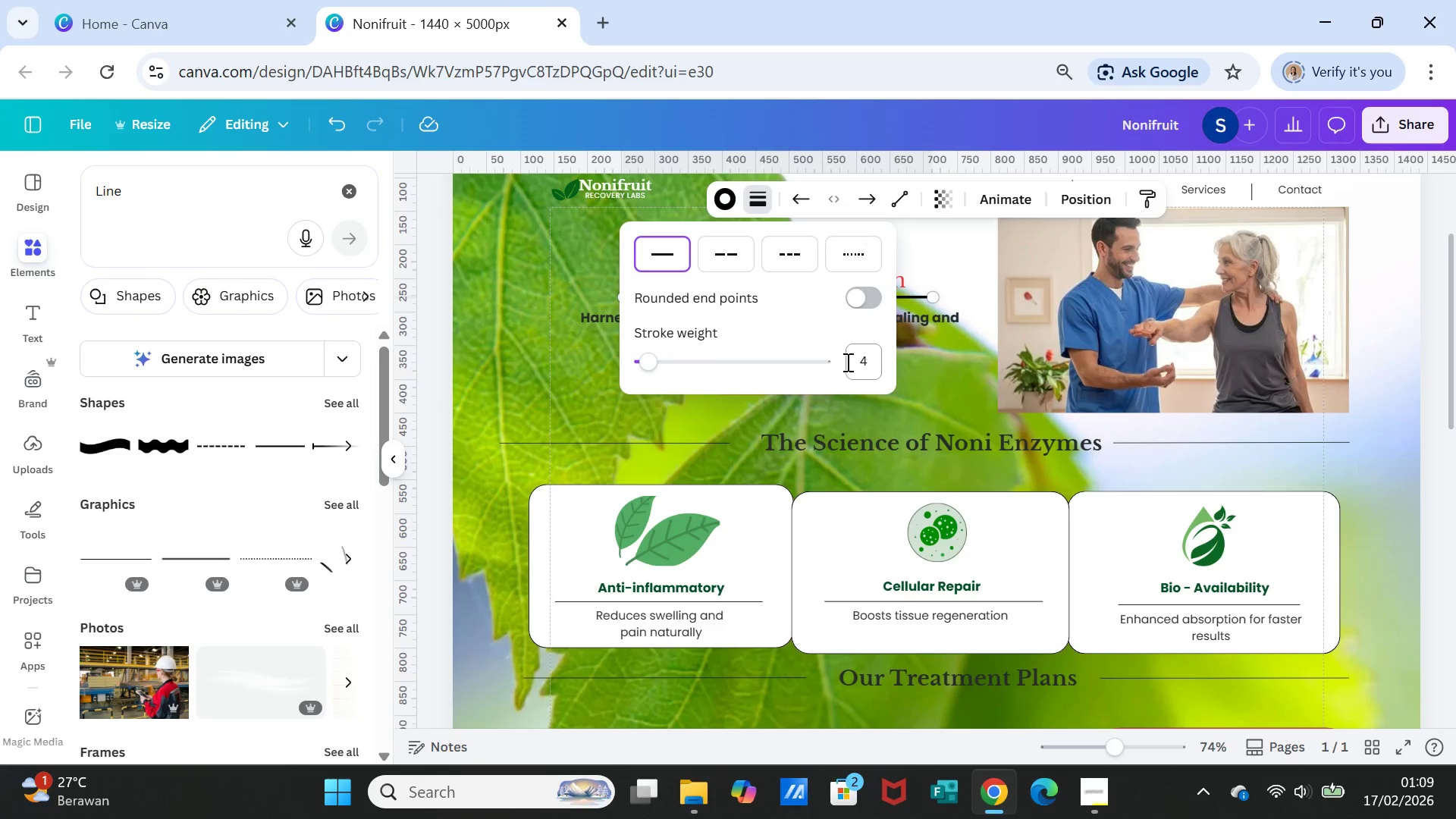 
left_click([864, 362])
 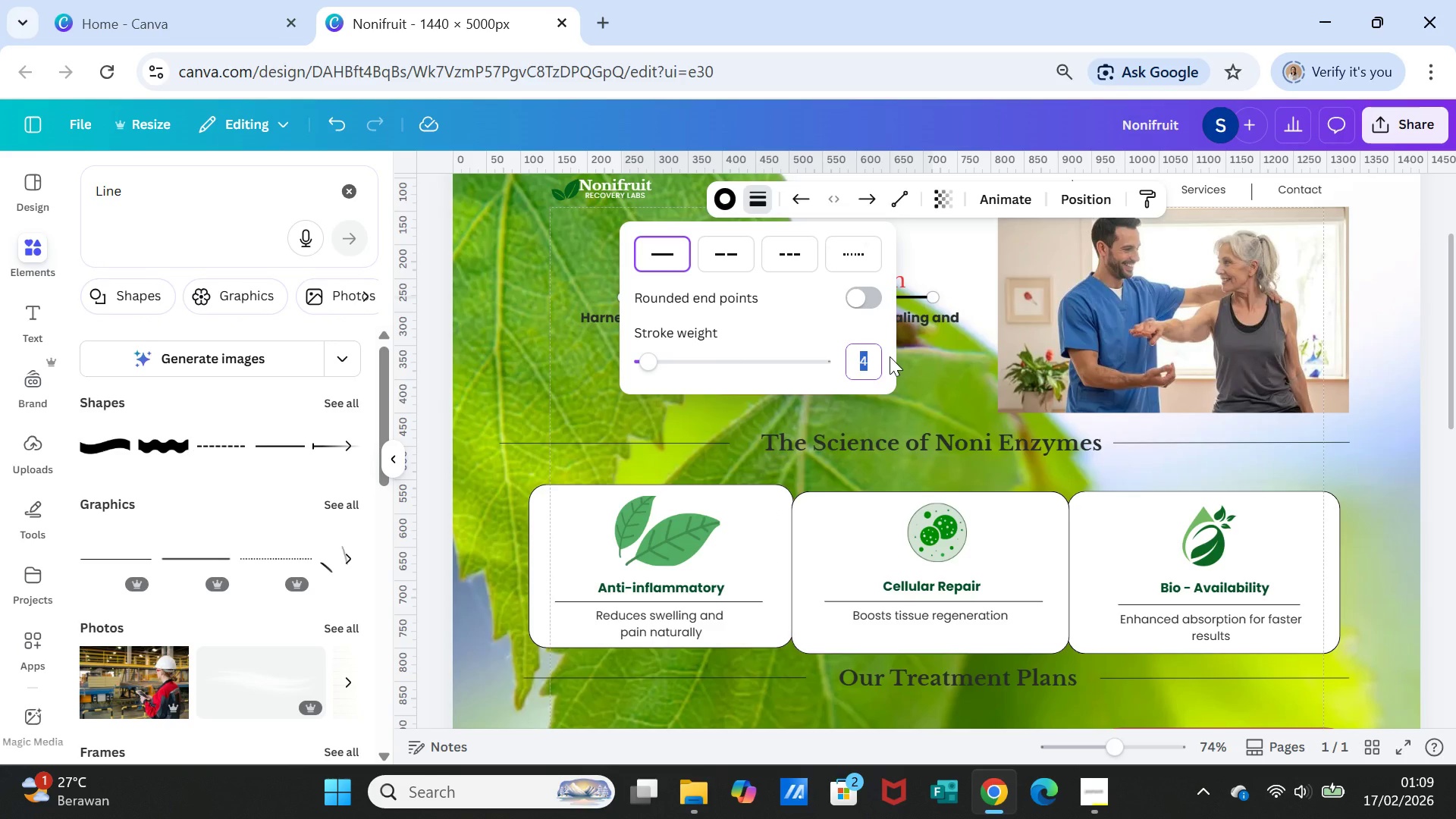 
key(2)
 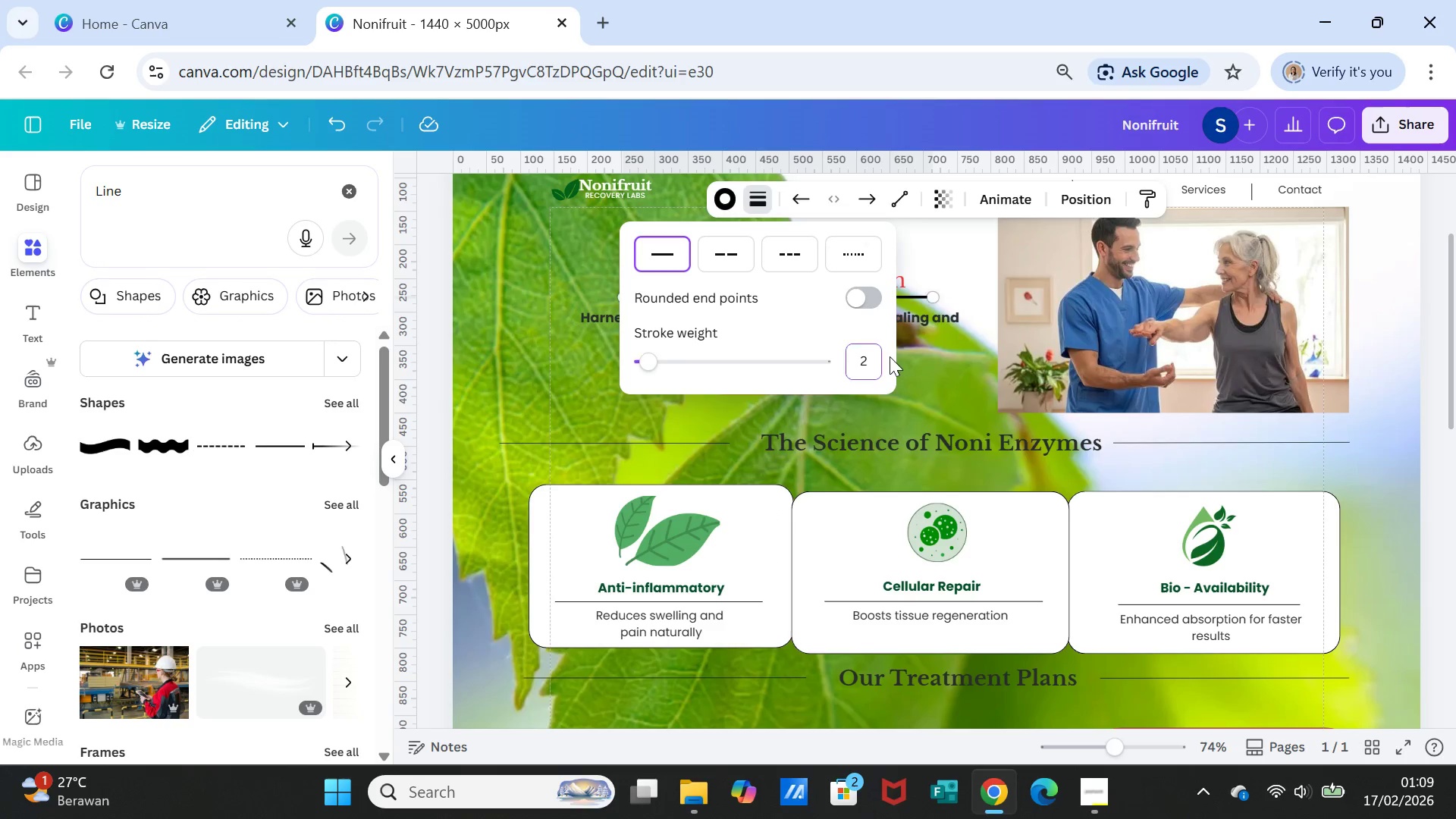 
key(Shift+ShiftRight)
 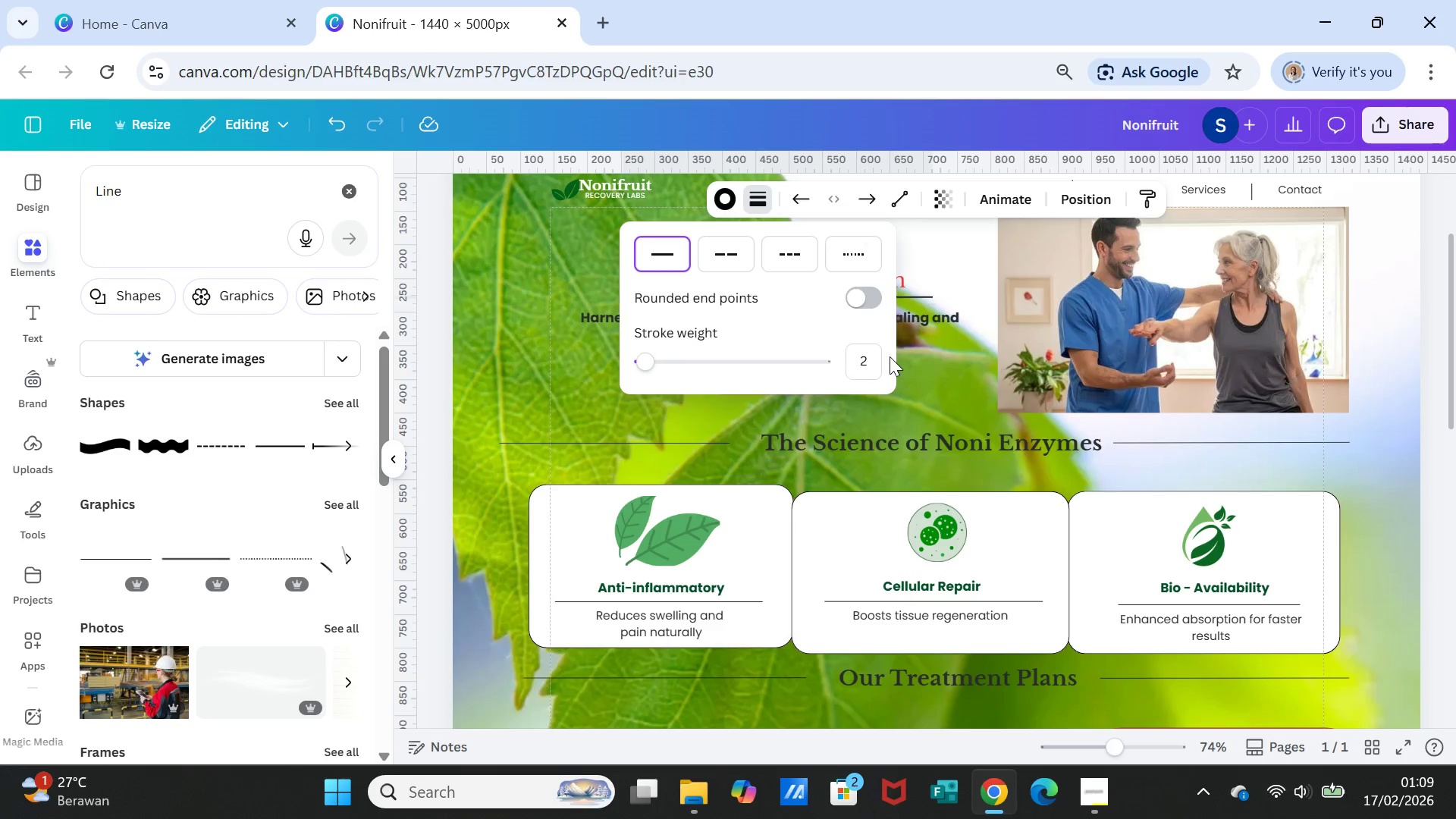 
key(Shift+Enter)
 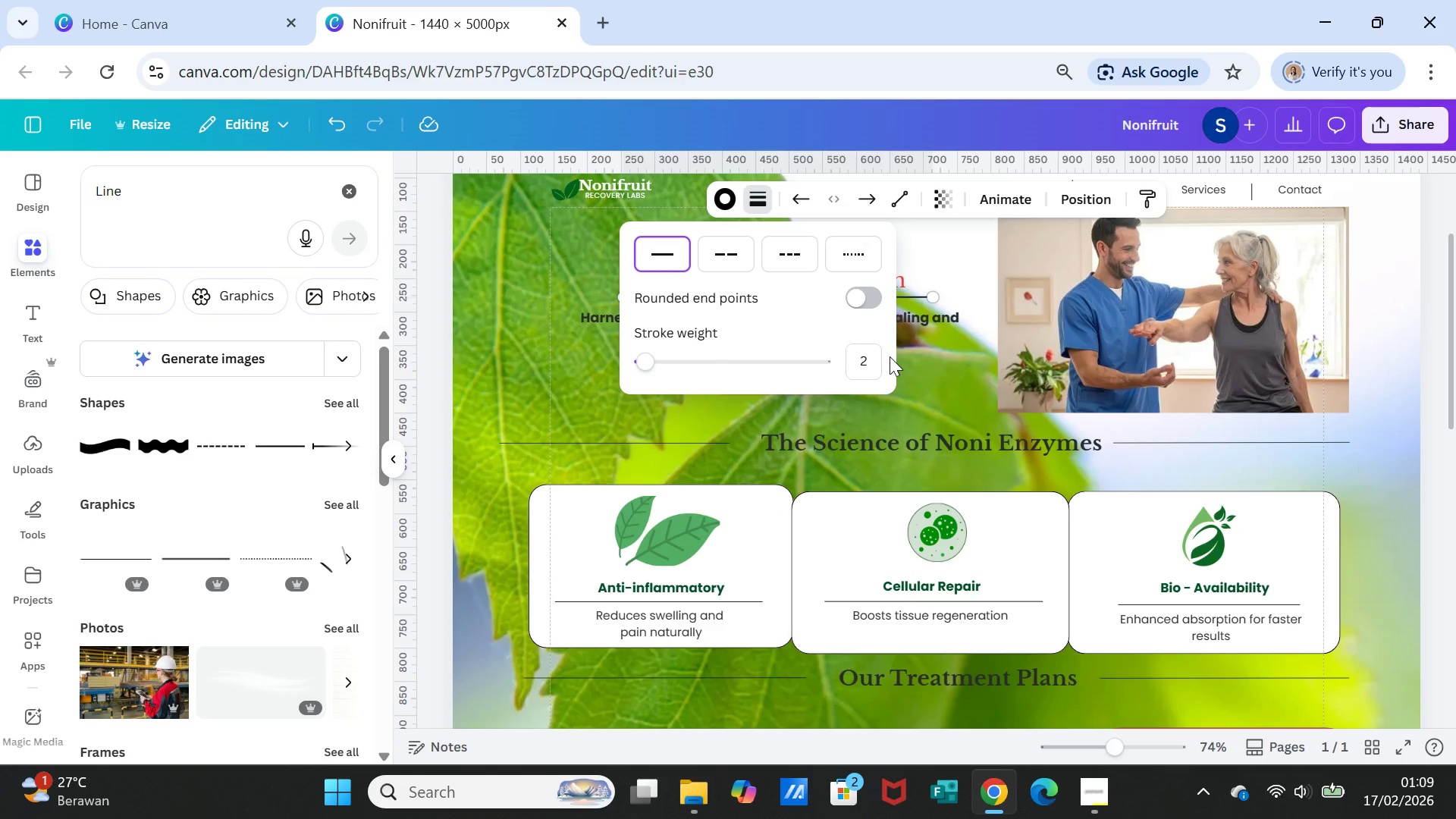 
key(Enter)
 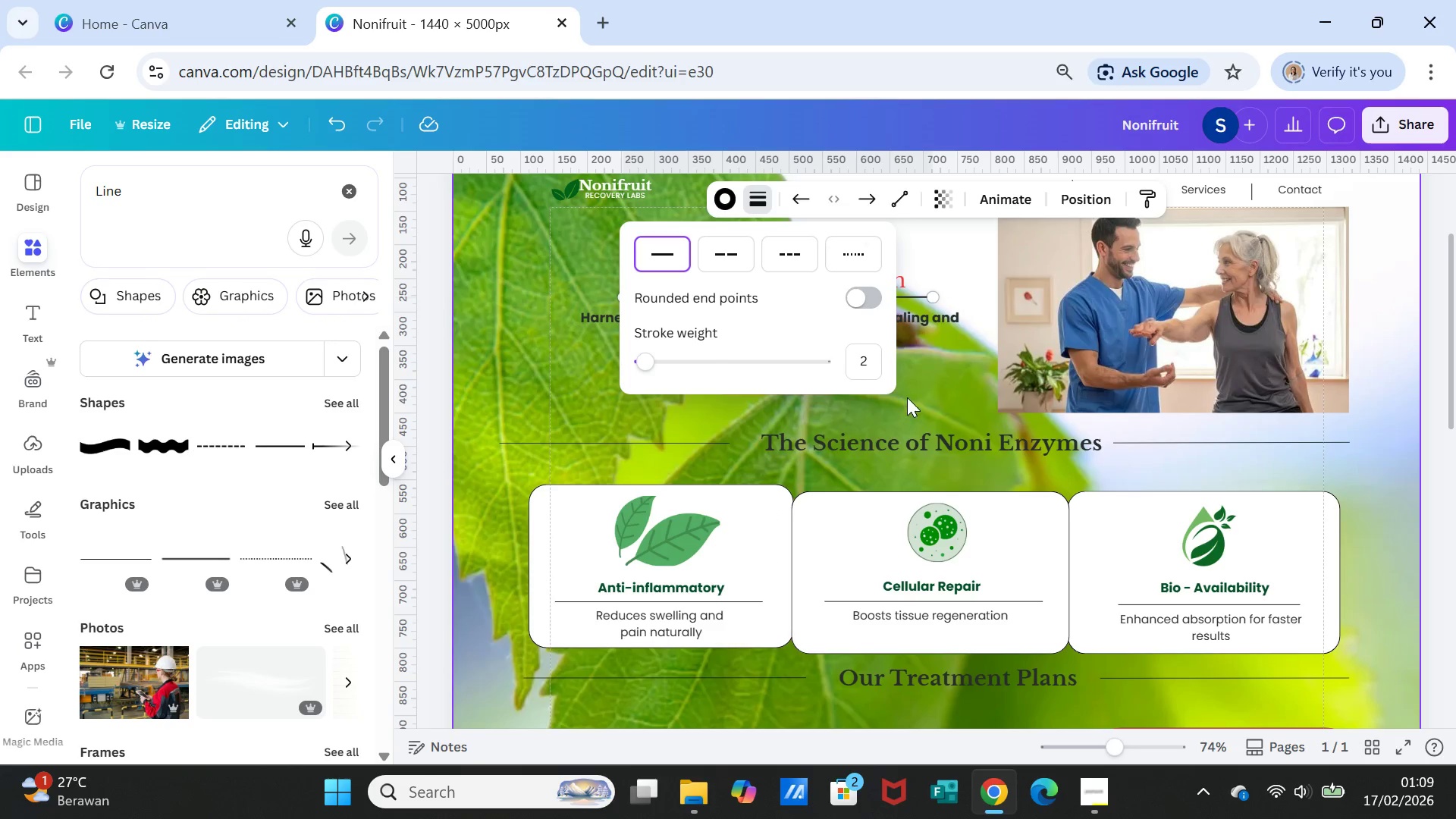 
left_click([908, 400])
 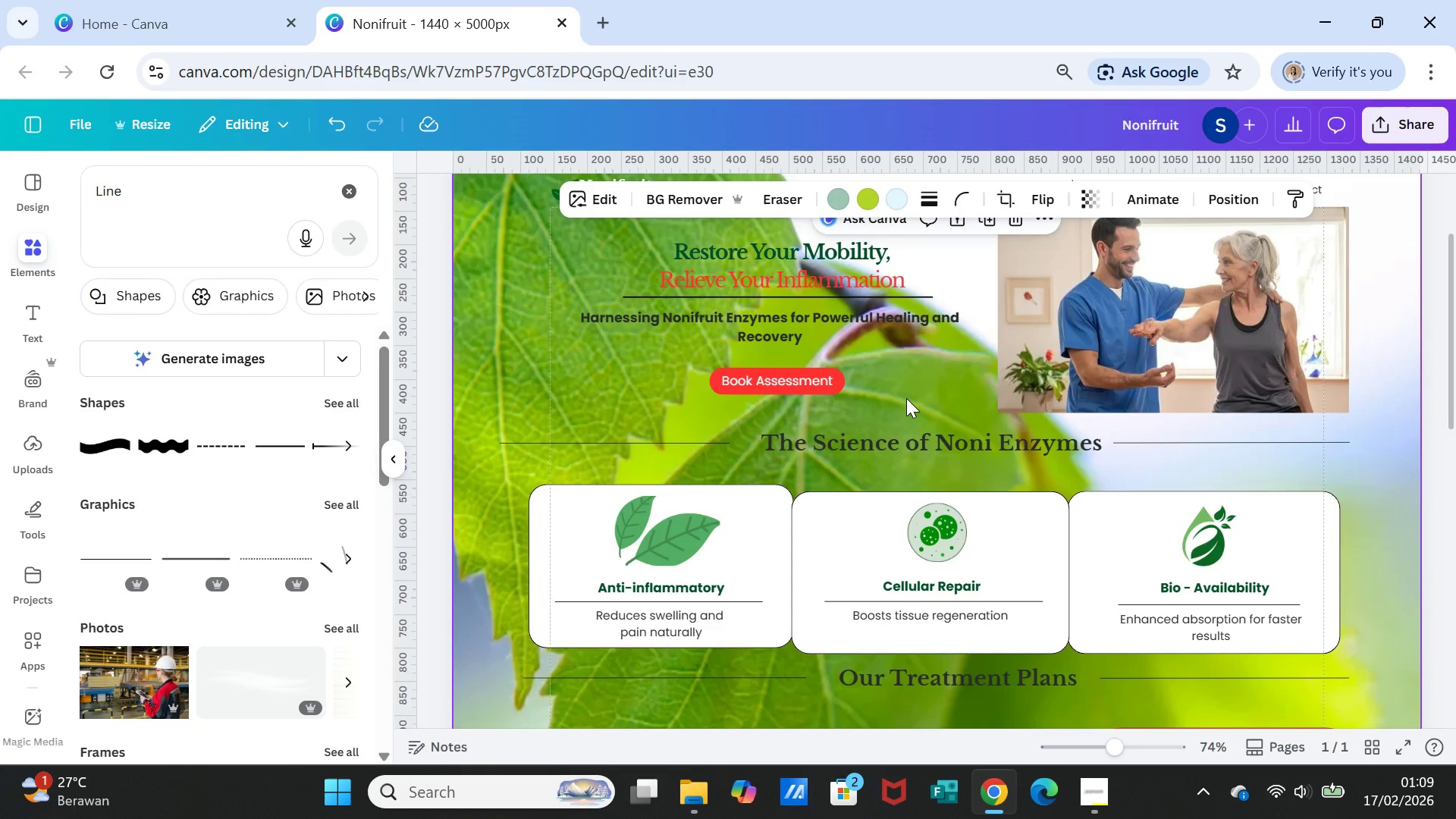 
left_click([906, 398])
 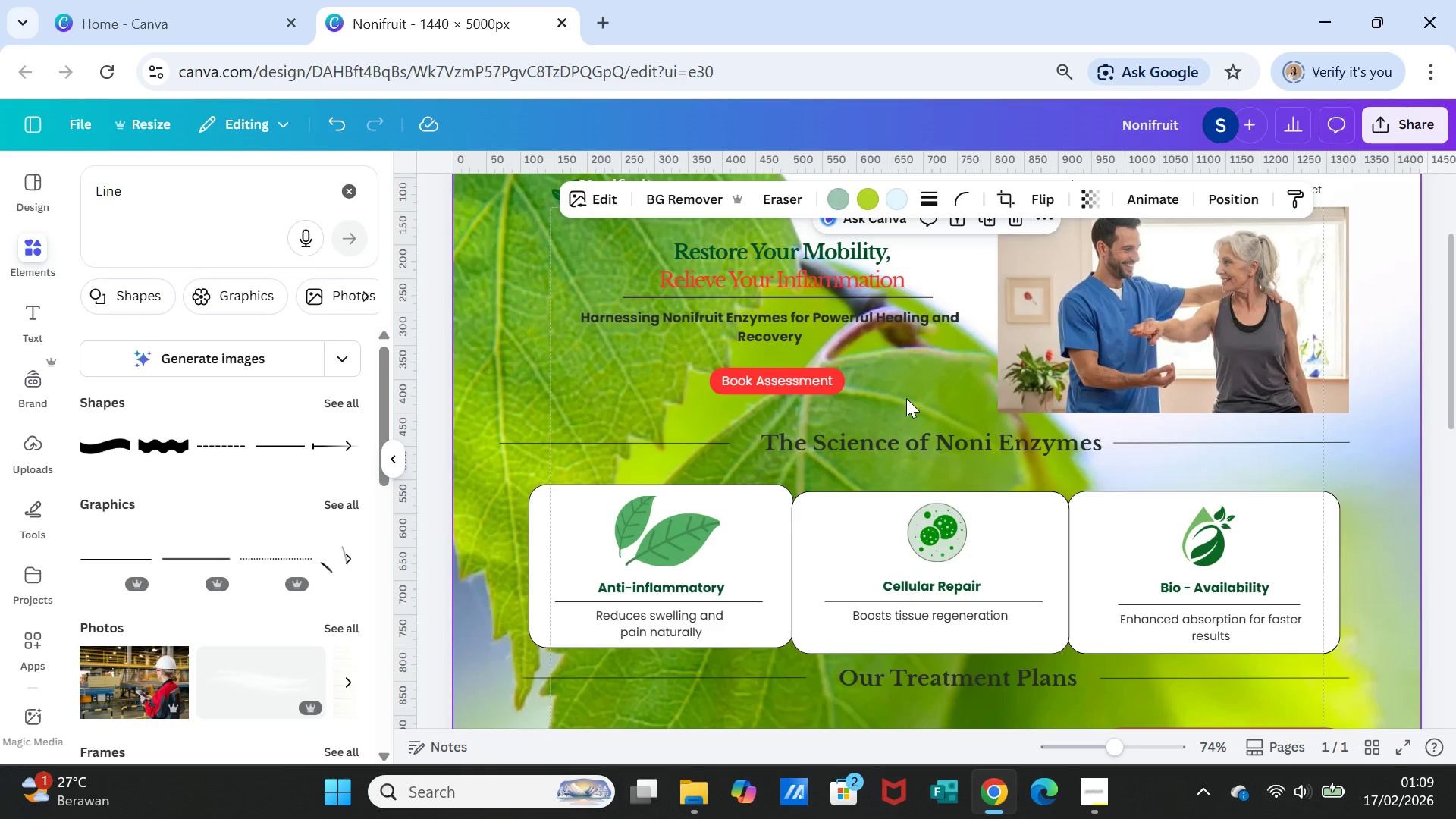 
scroll: coordinate [907, 398], scroll_direction: up, amount: 1.0
 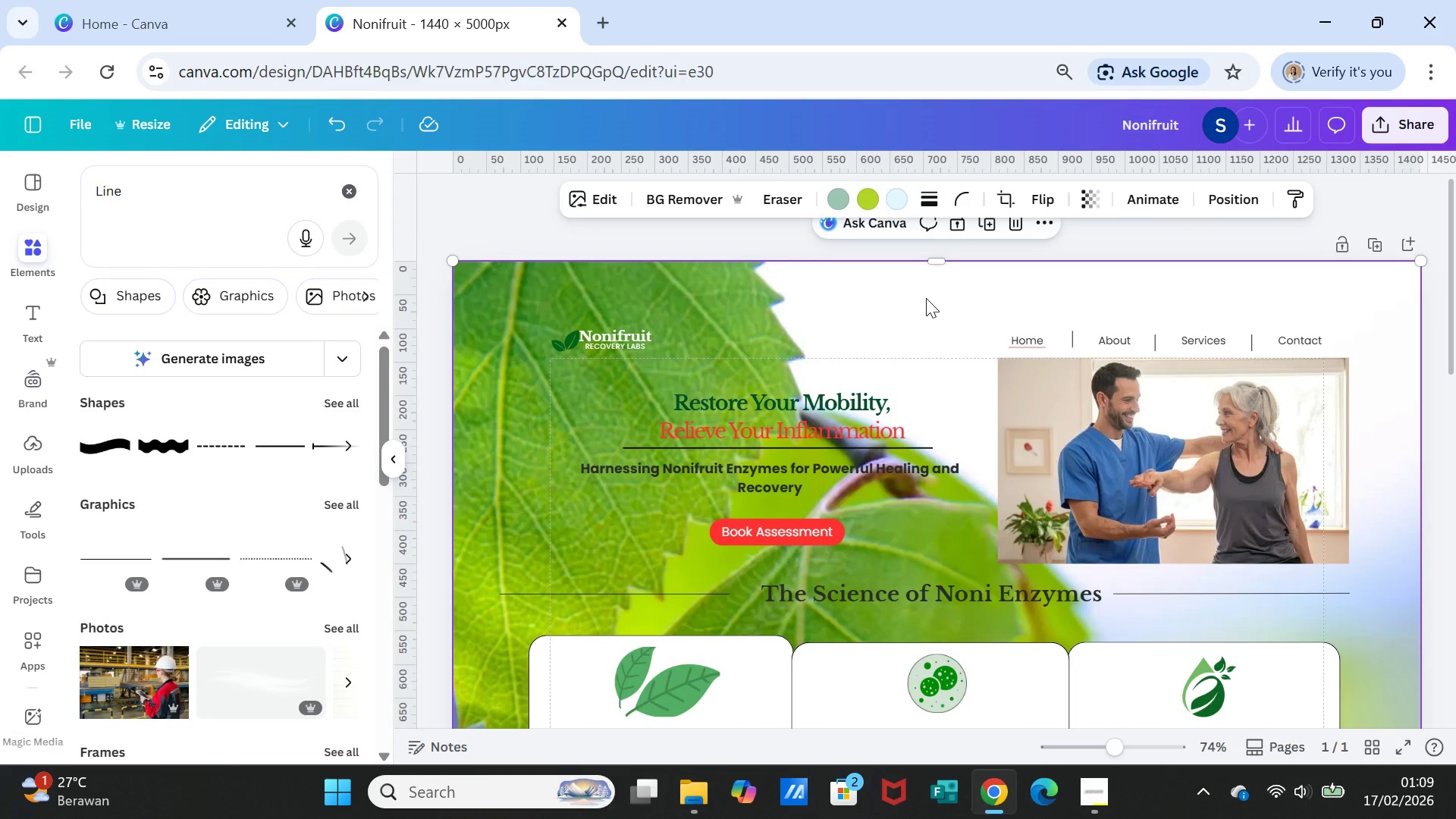 
wait(8.7)
 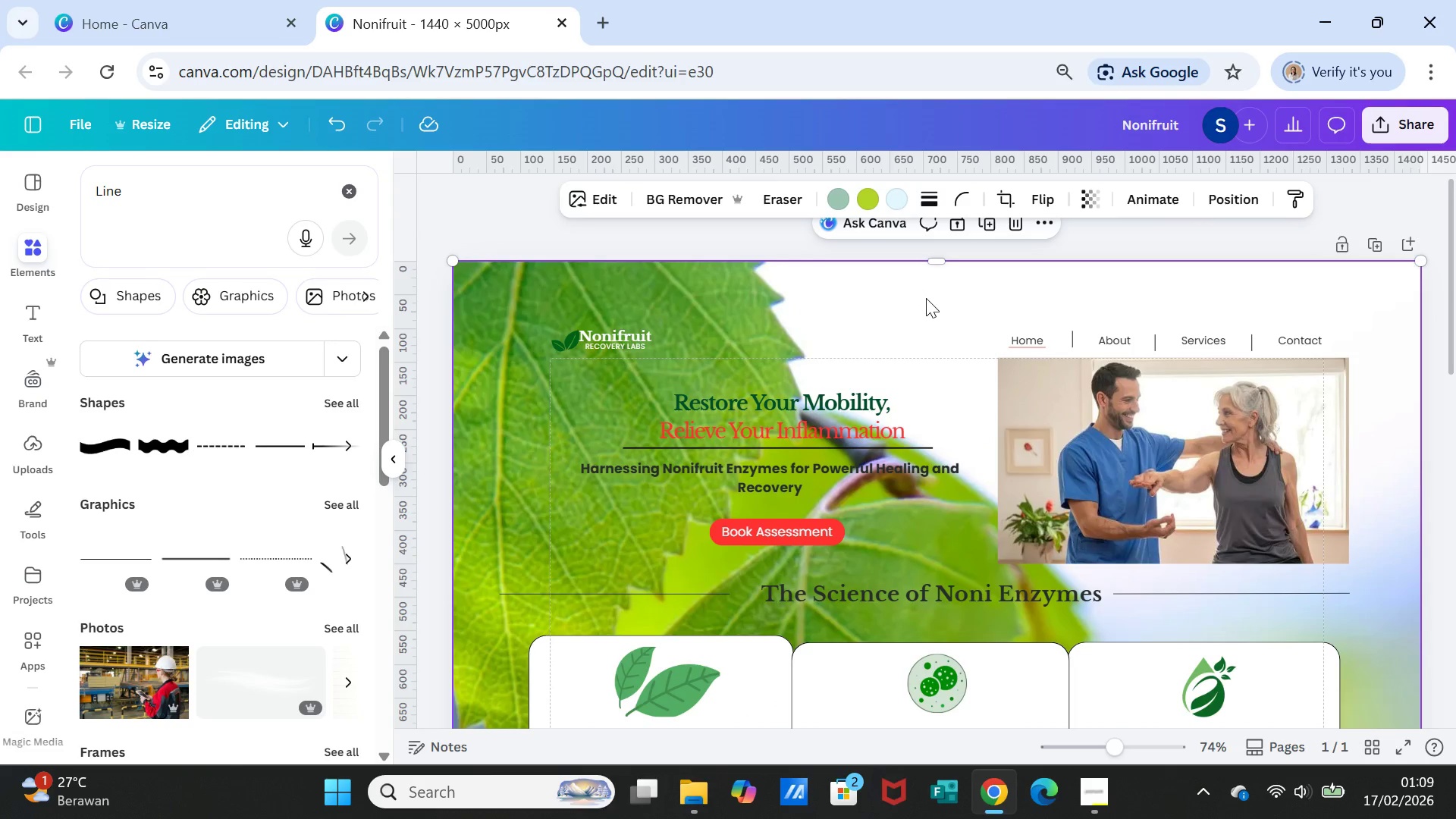 
scroll: coordinate [1387, 570], scroll_direction: down, amount: 3.0
 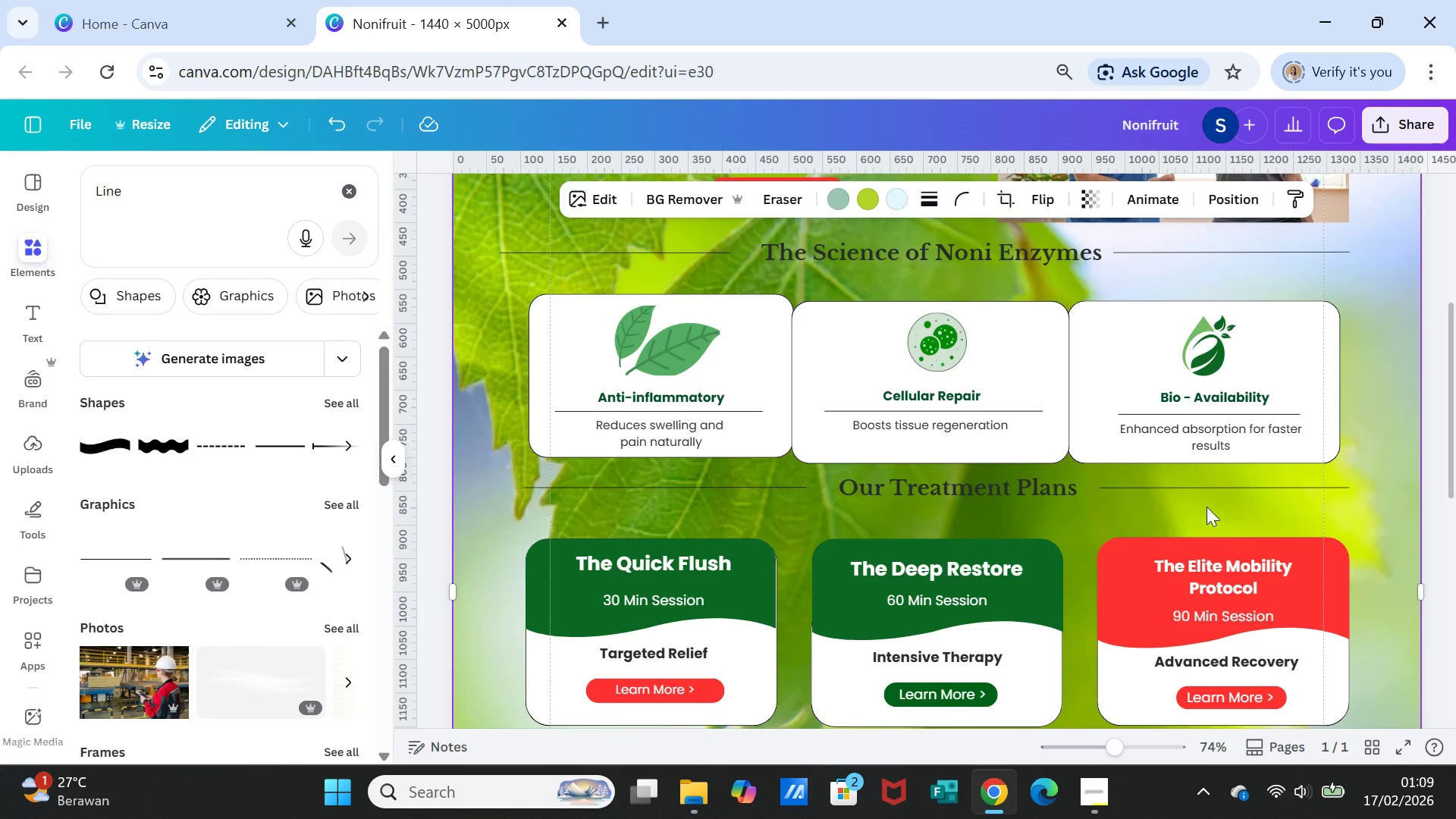 
left_click([1203, 490])
 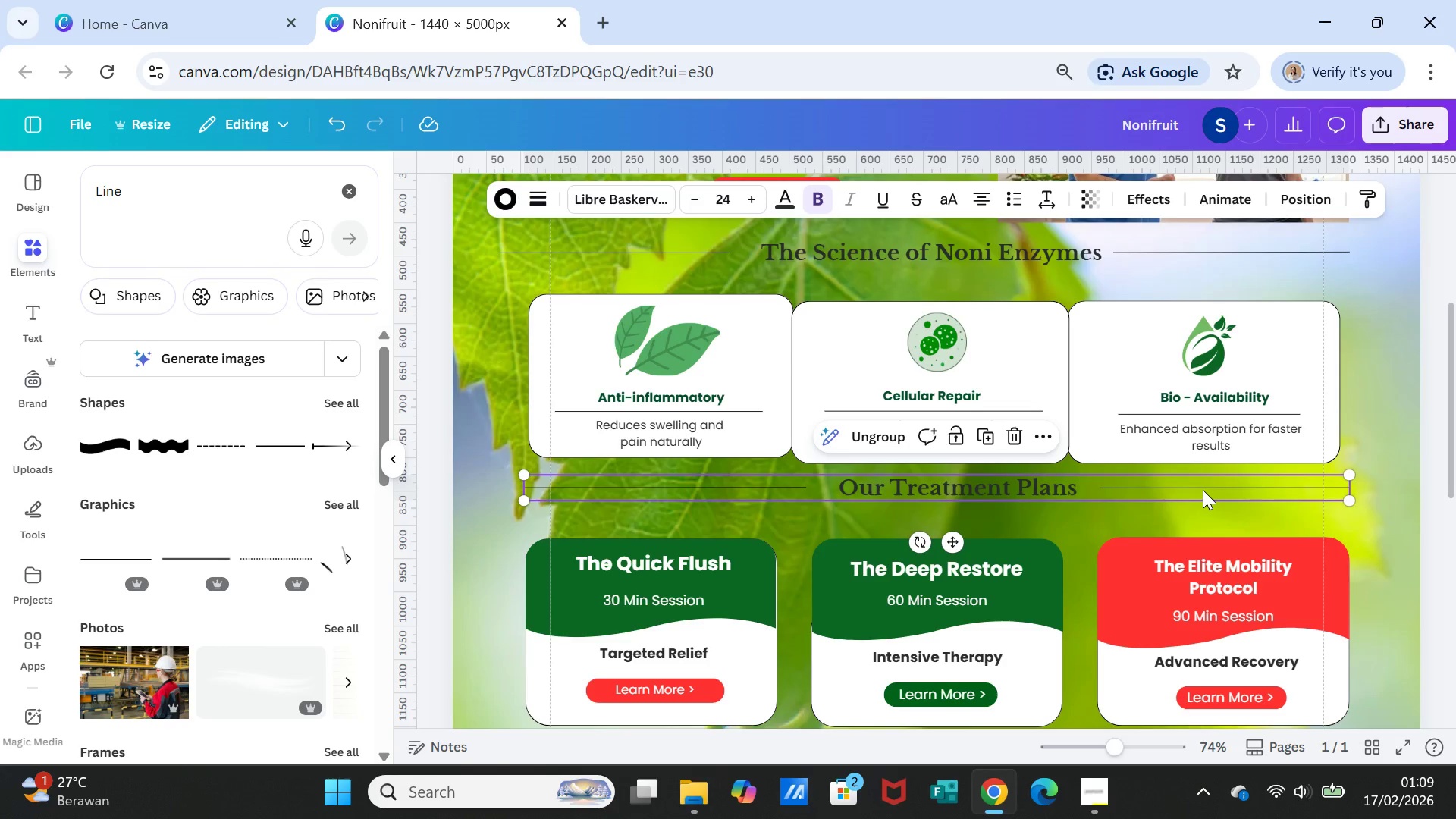 
left_click_drag(start_coordinate=[1203, 490], to_coordinate=[1202, 501])
 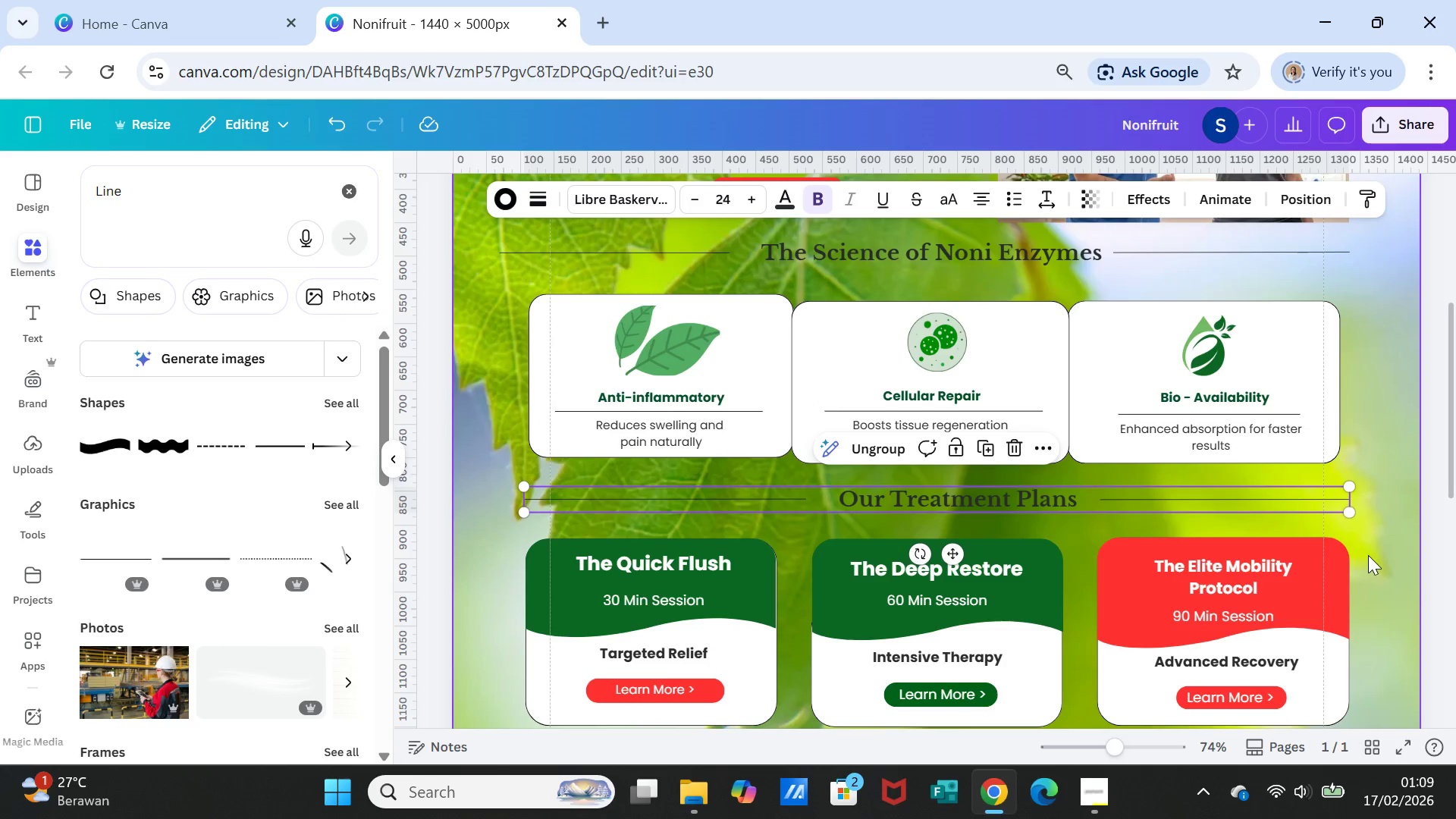 
left_click([1368, 555])
 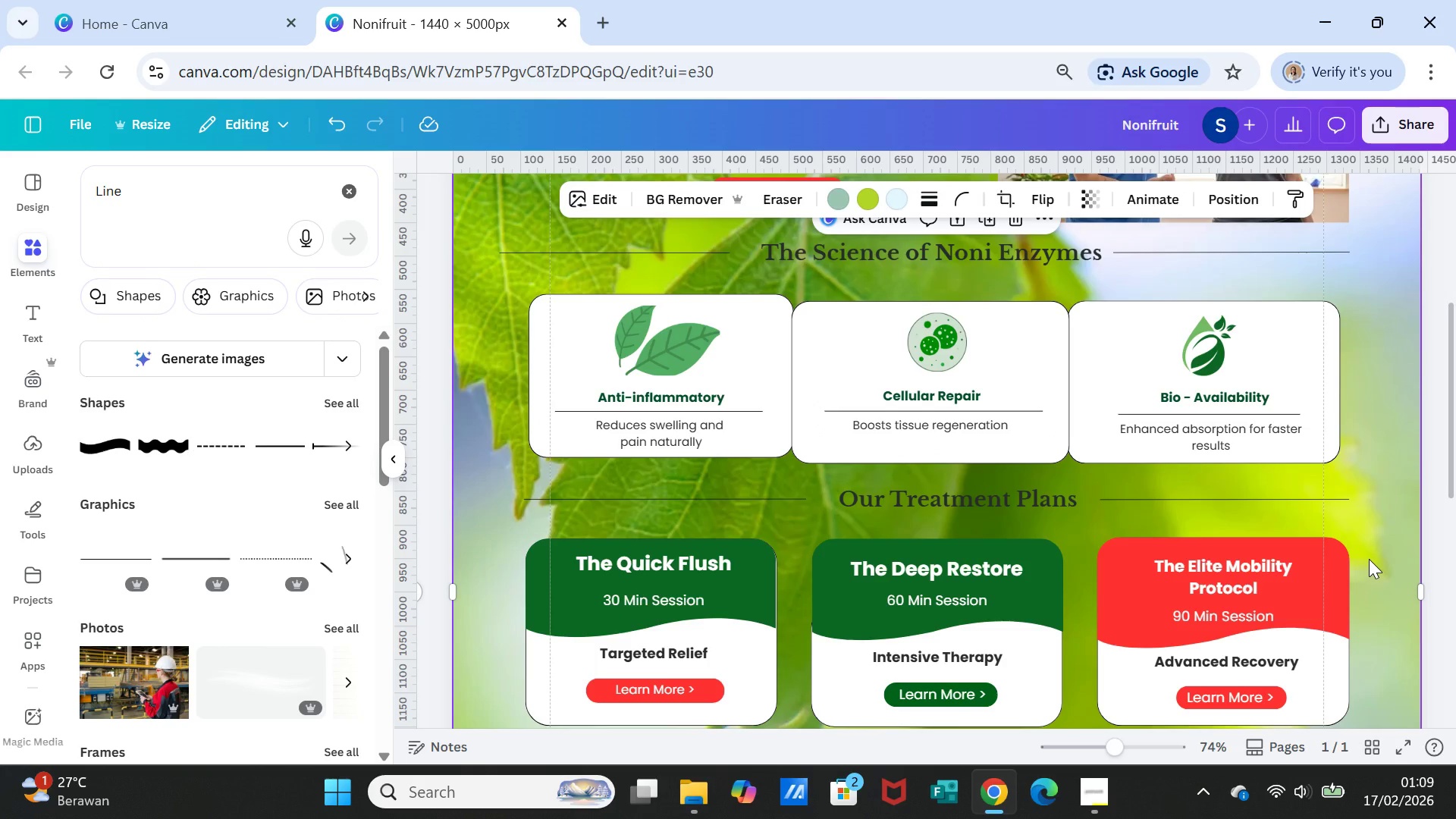 
scroll: coordinate [1367, 559], scroll_direction: down, amount: 3.0
 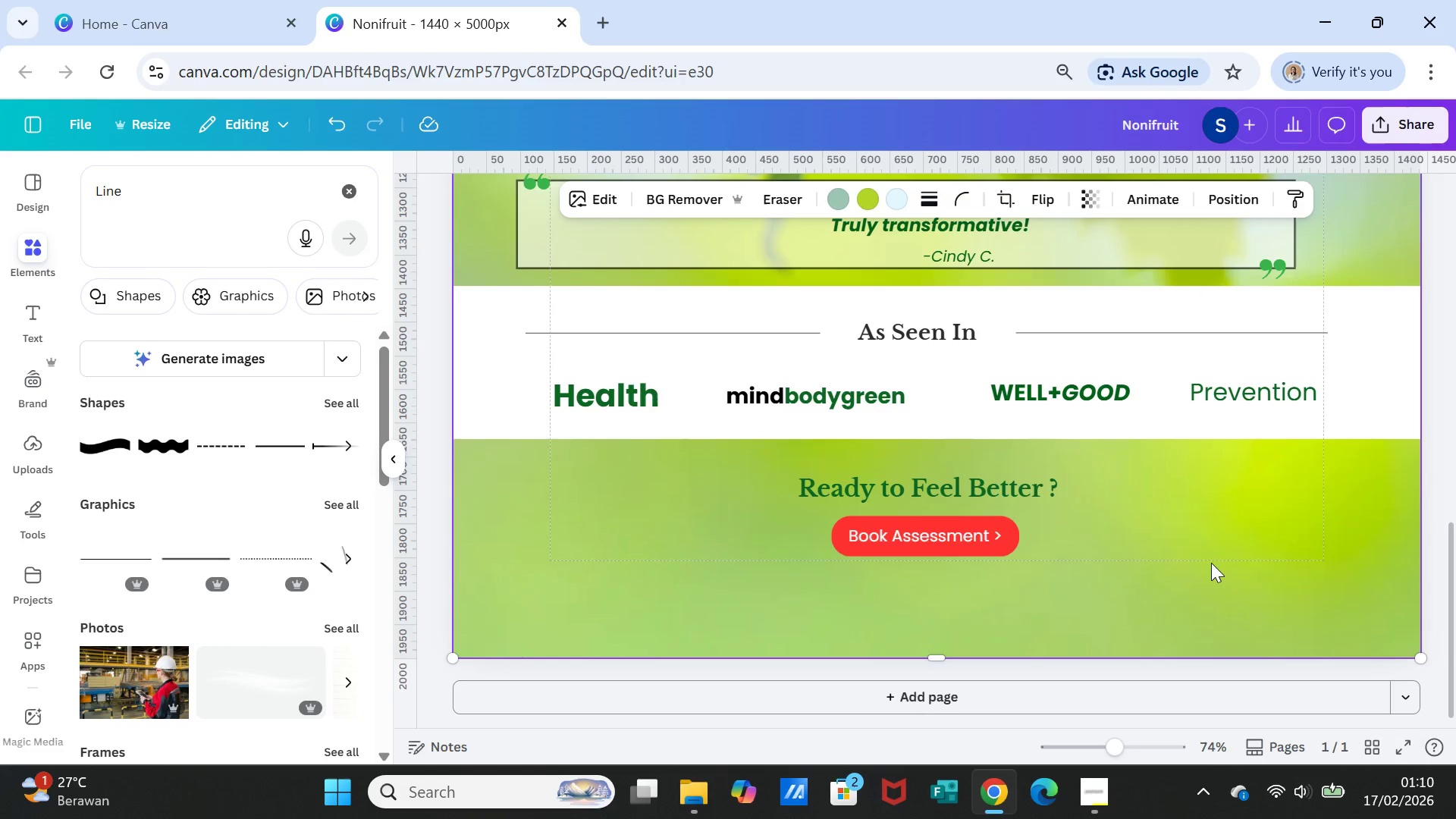 
wait(8.36)
 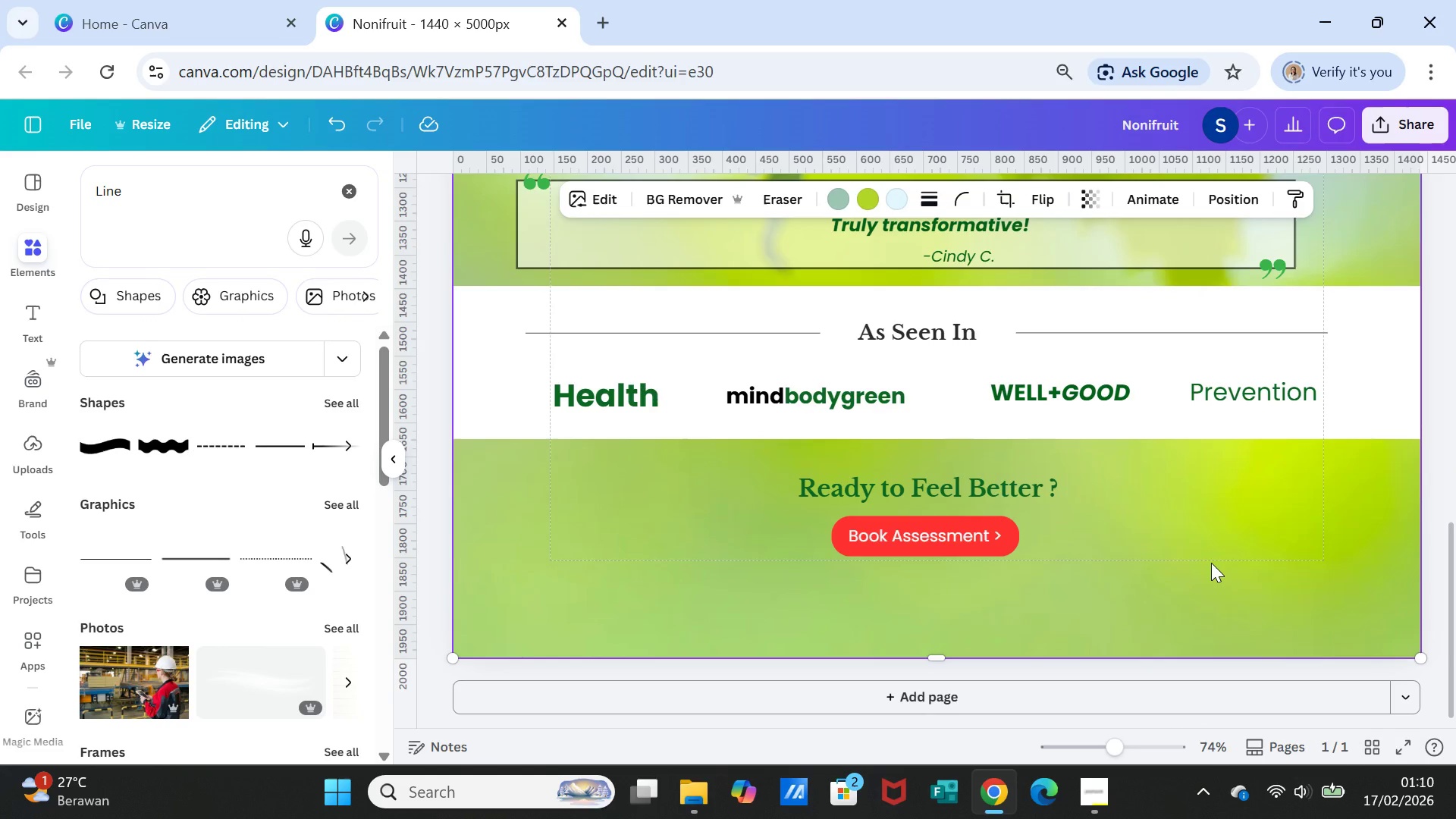 
scroll: coordinate [1292, 636], scroll_direction: up, amount: 8.0
 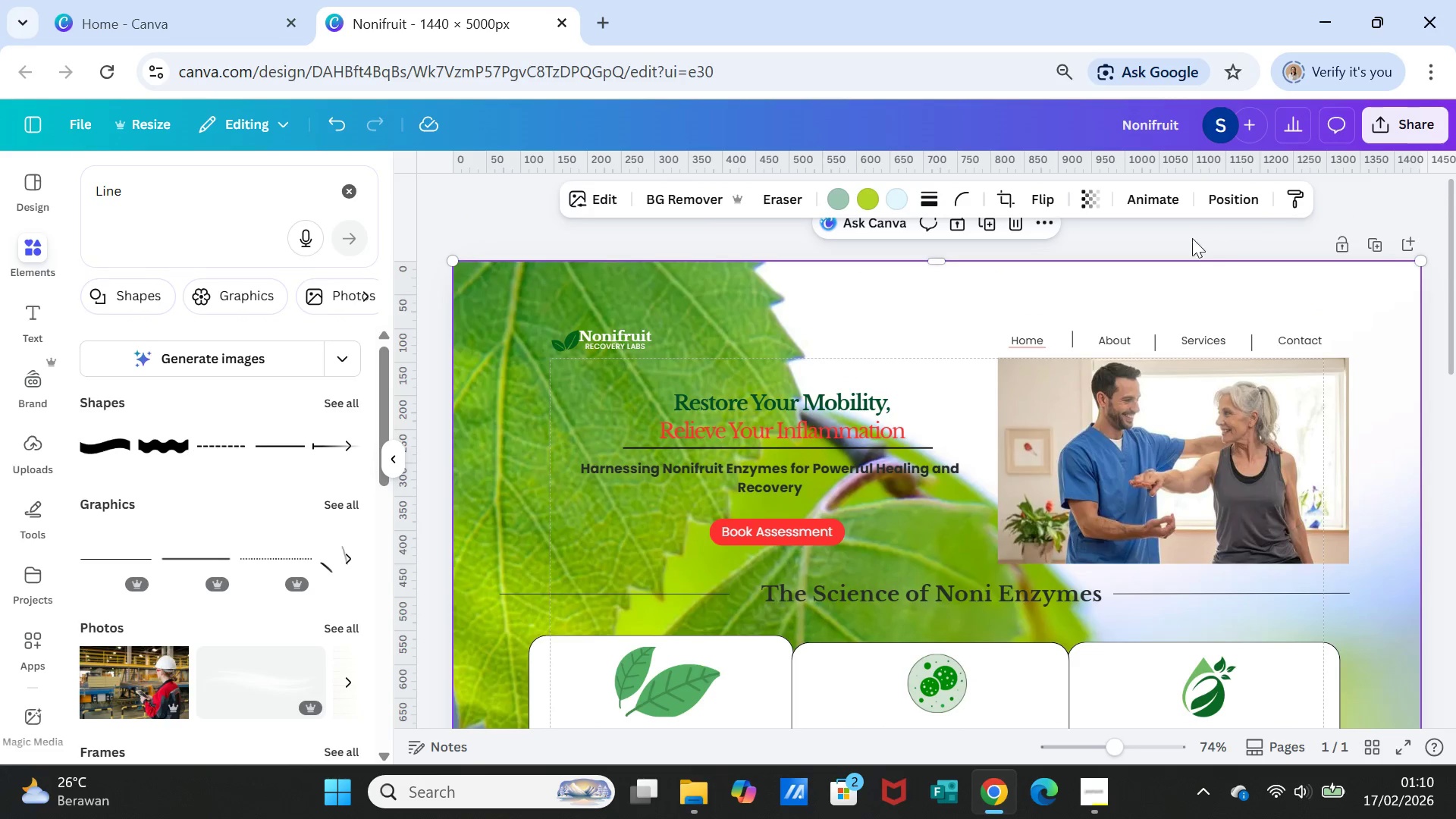 
wait(6.19)
 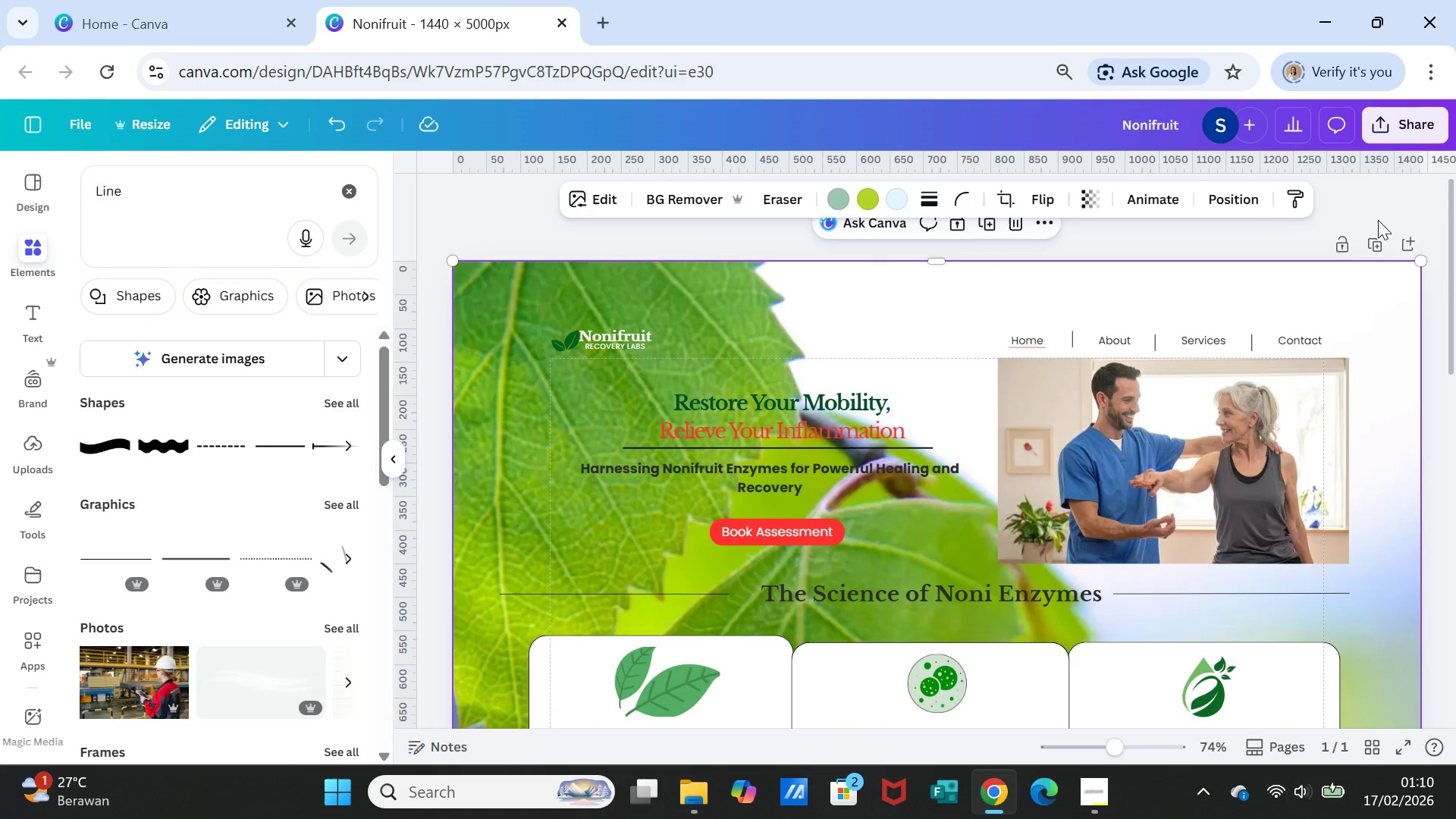 
scroll: coordinate [1212, 600], scroll_direction: down, amount: 15.0
 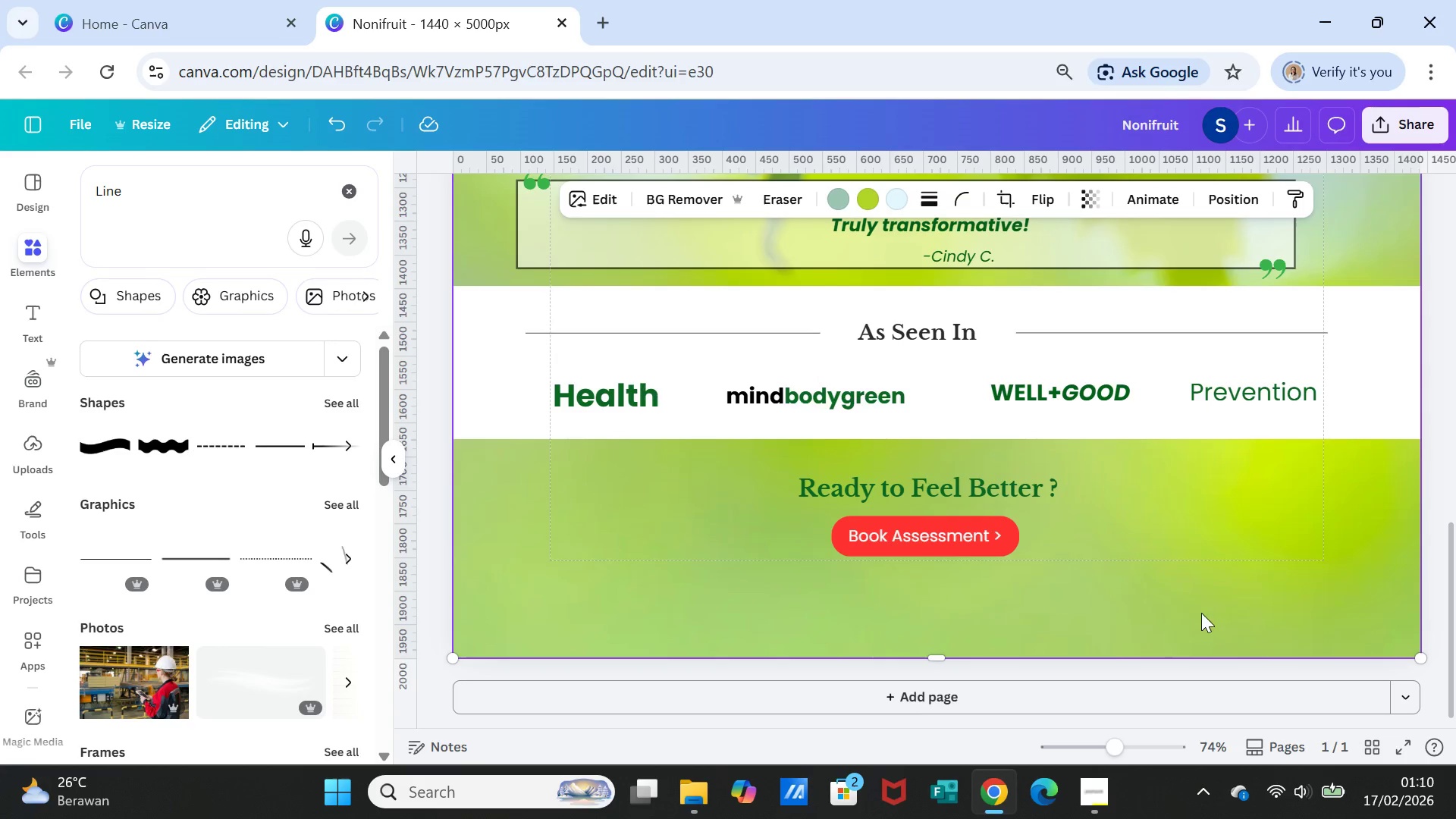 
wait(5.65)
 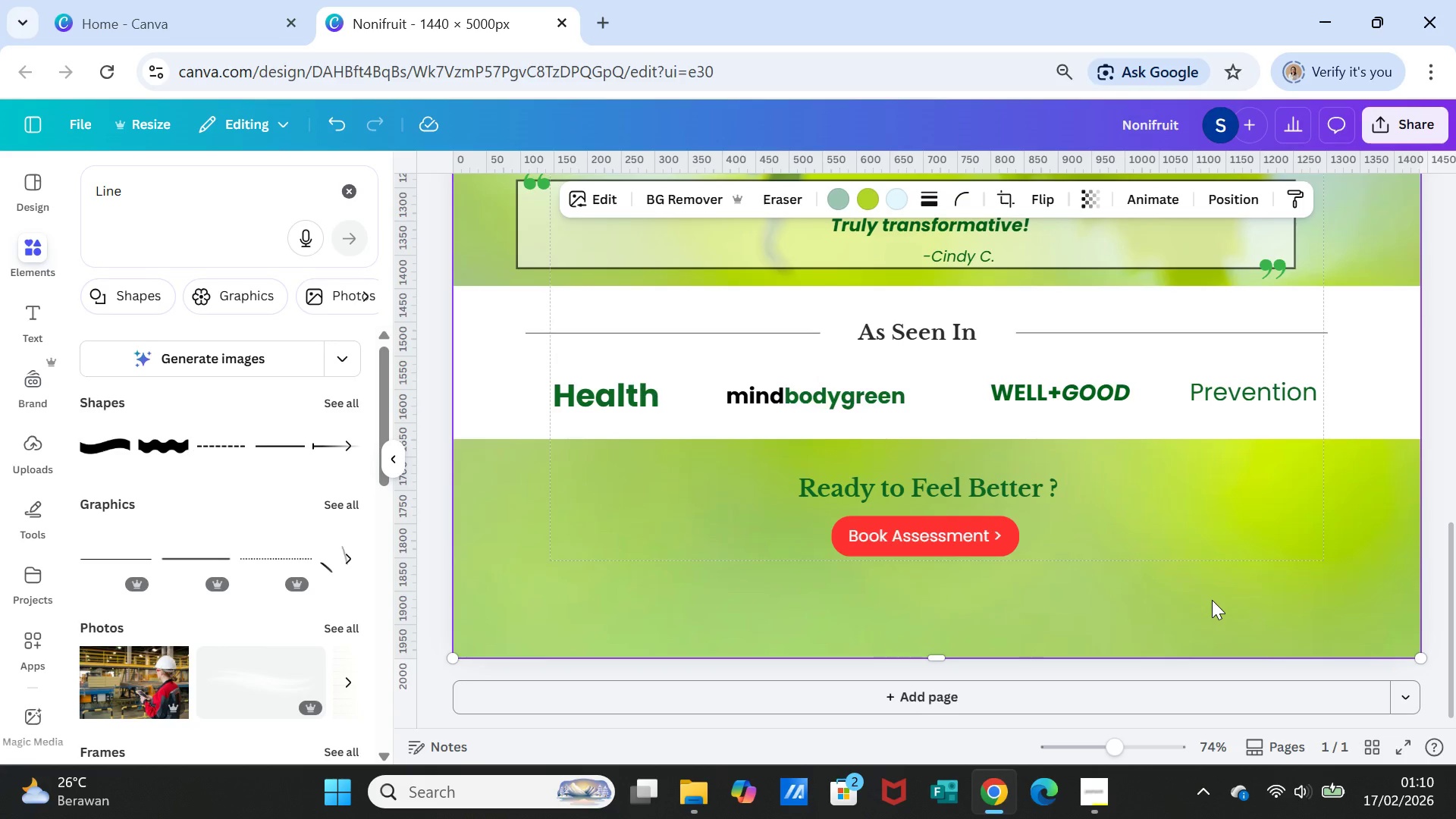 
left_click([1112, 693])
 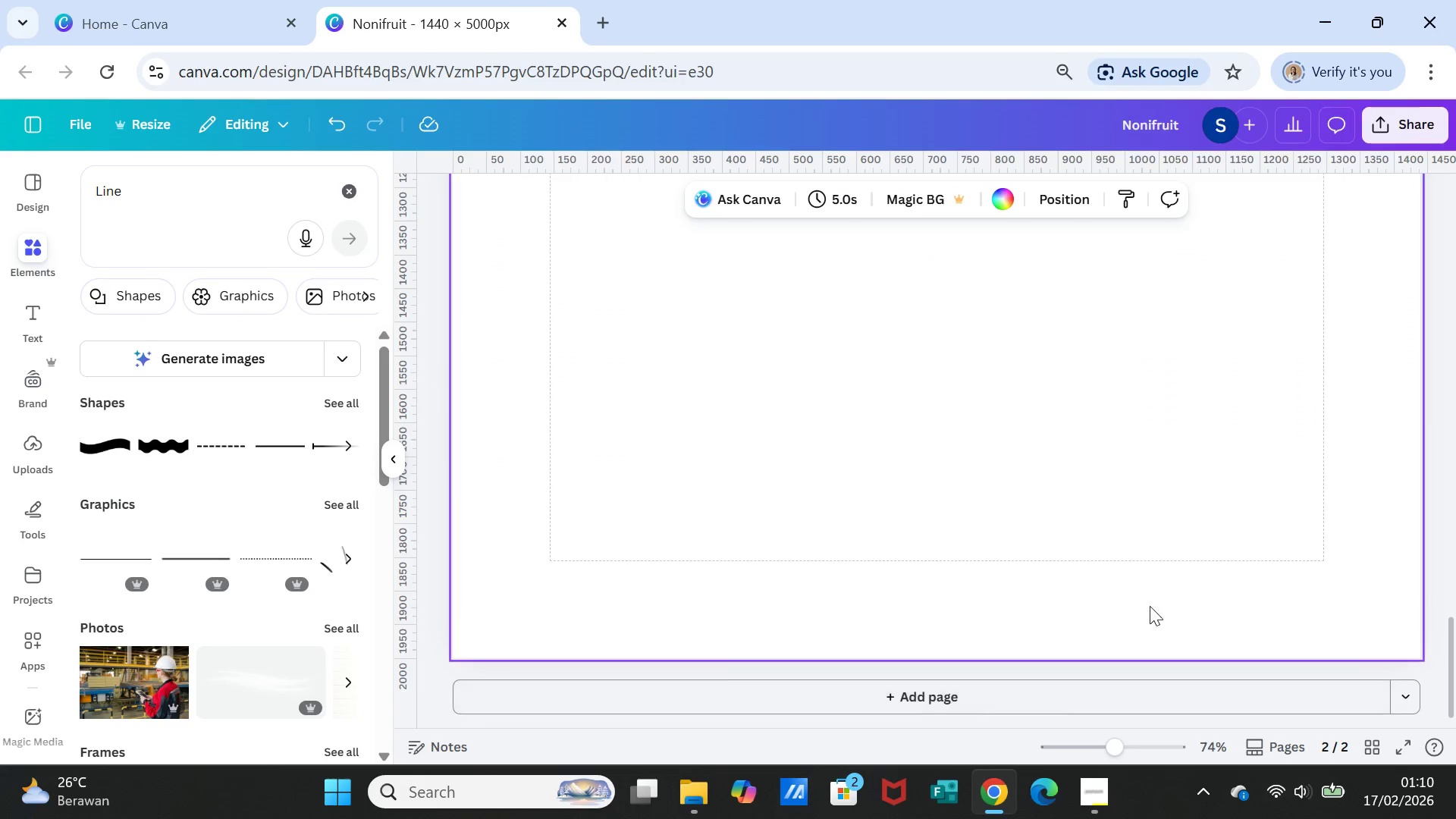 
scroll: coordinate [1269, 535], scroll_direction: up, amount: 10.0
 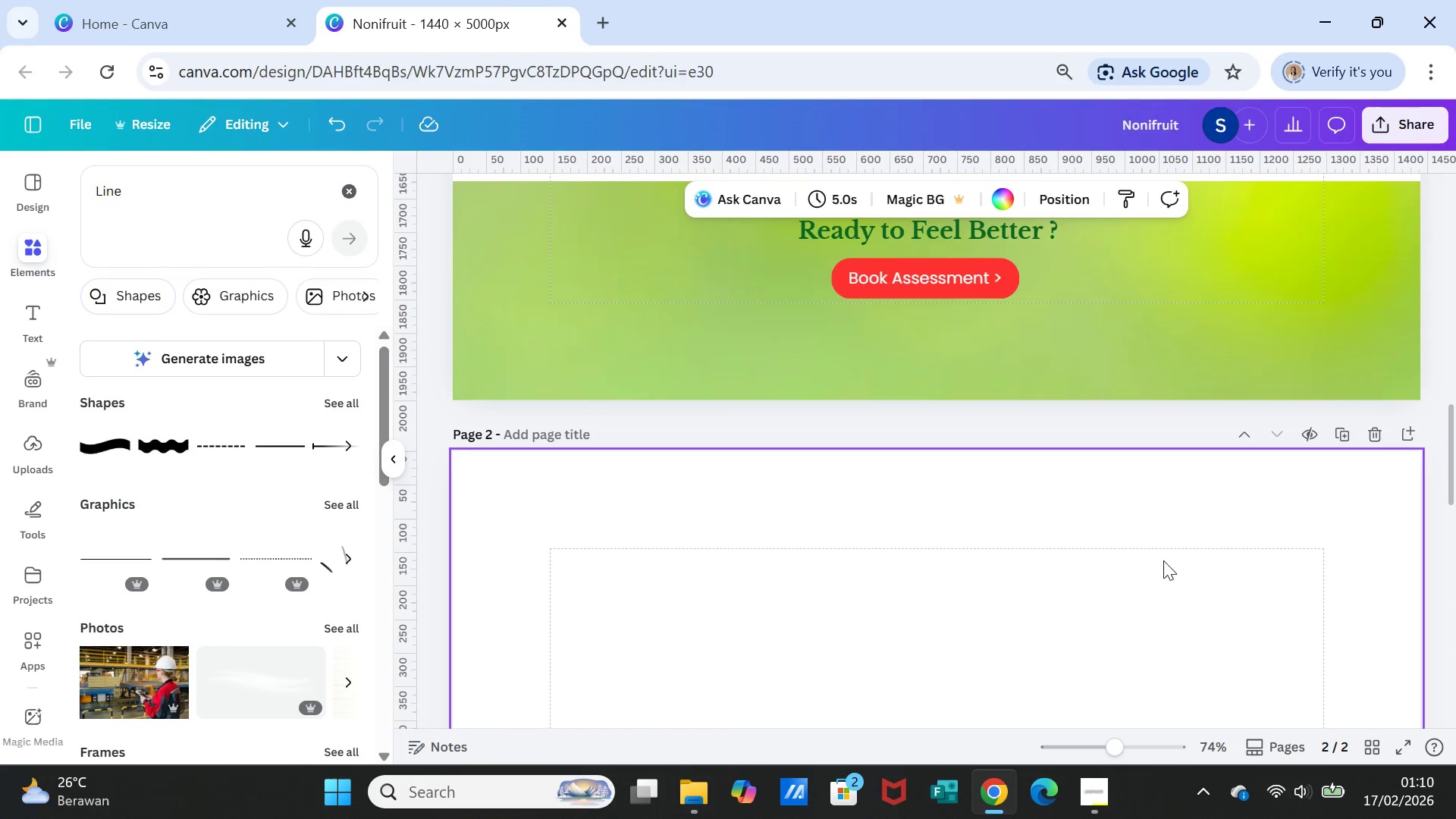 
right_click([1135, 561])
 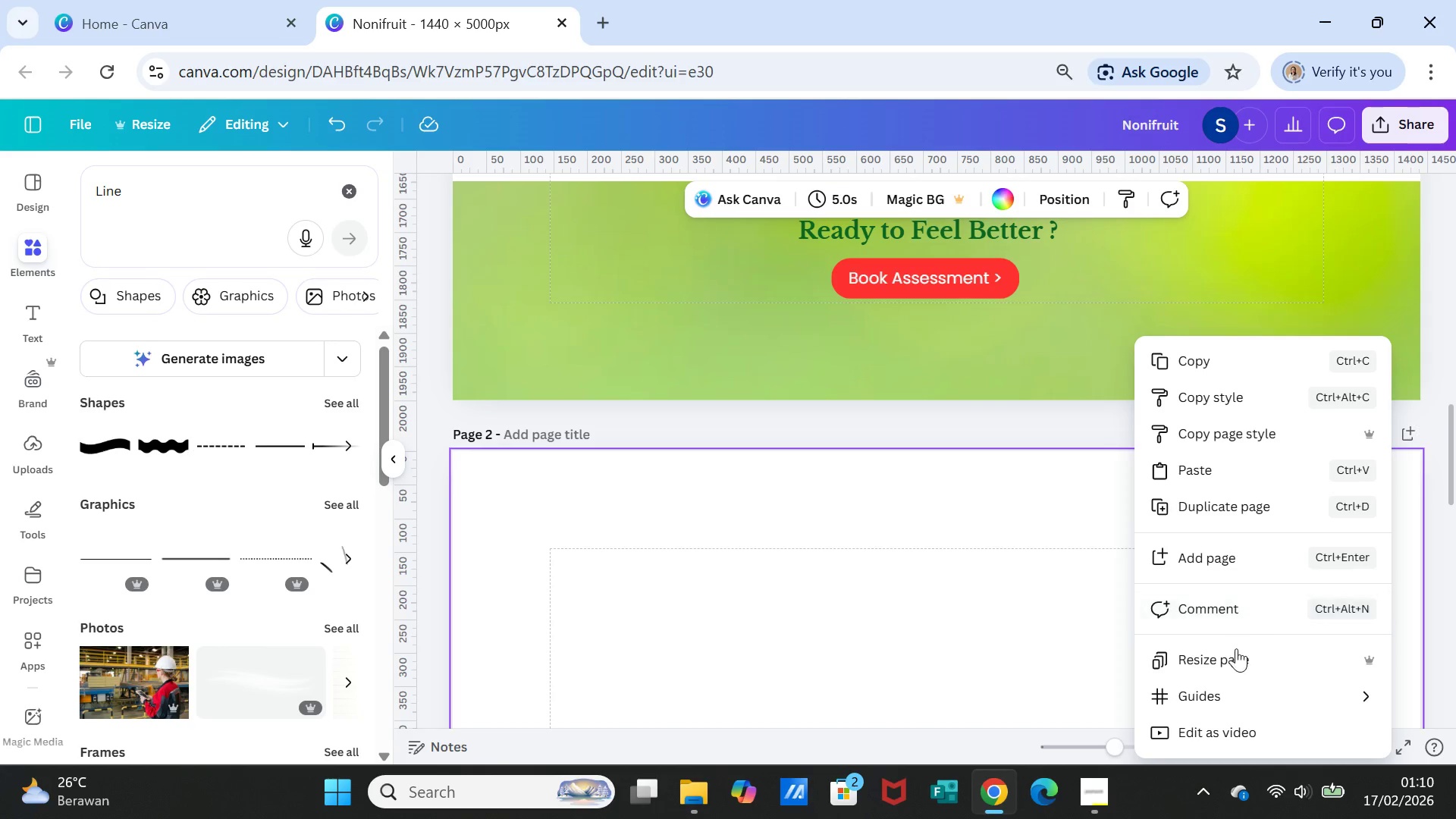 
left_click([1235, 650])
 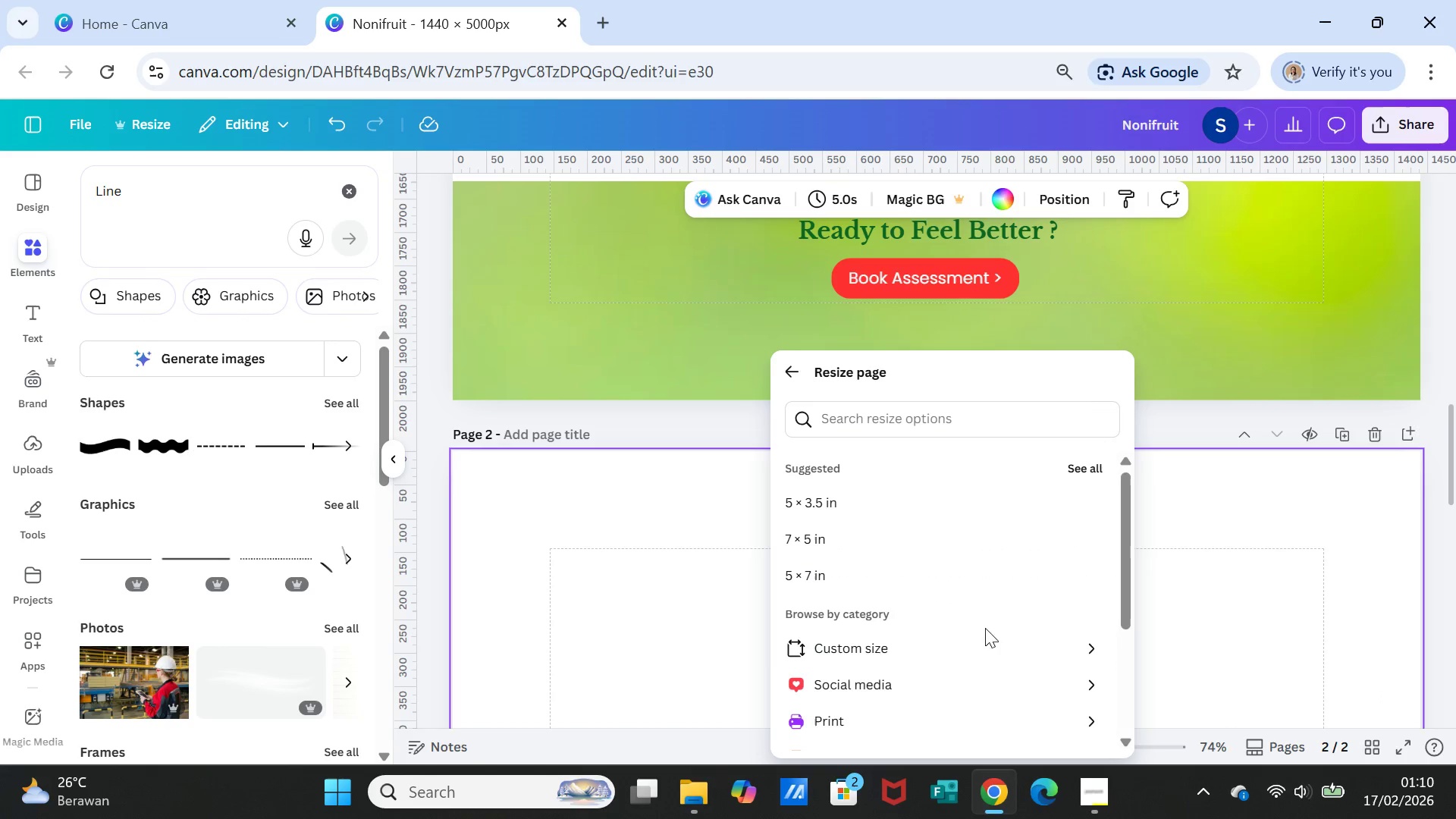 
left_click([952, 655])
 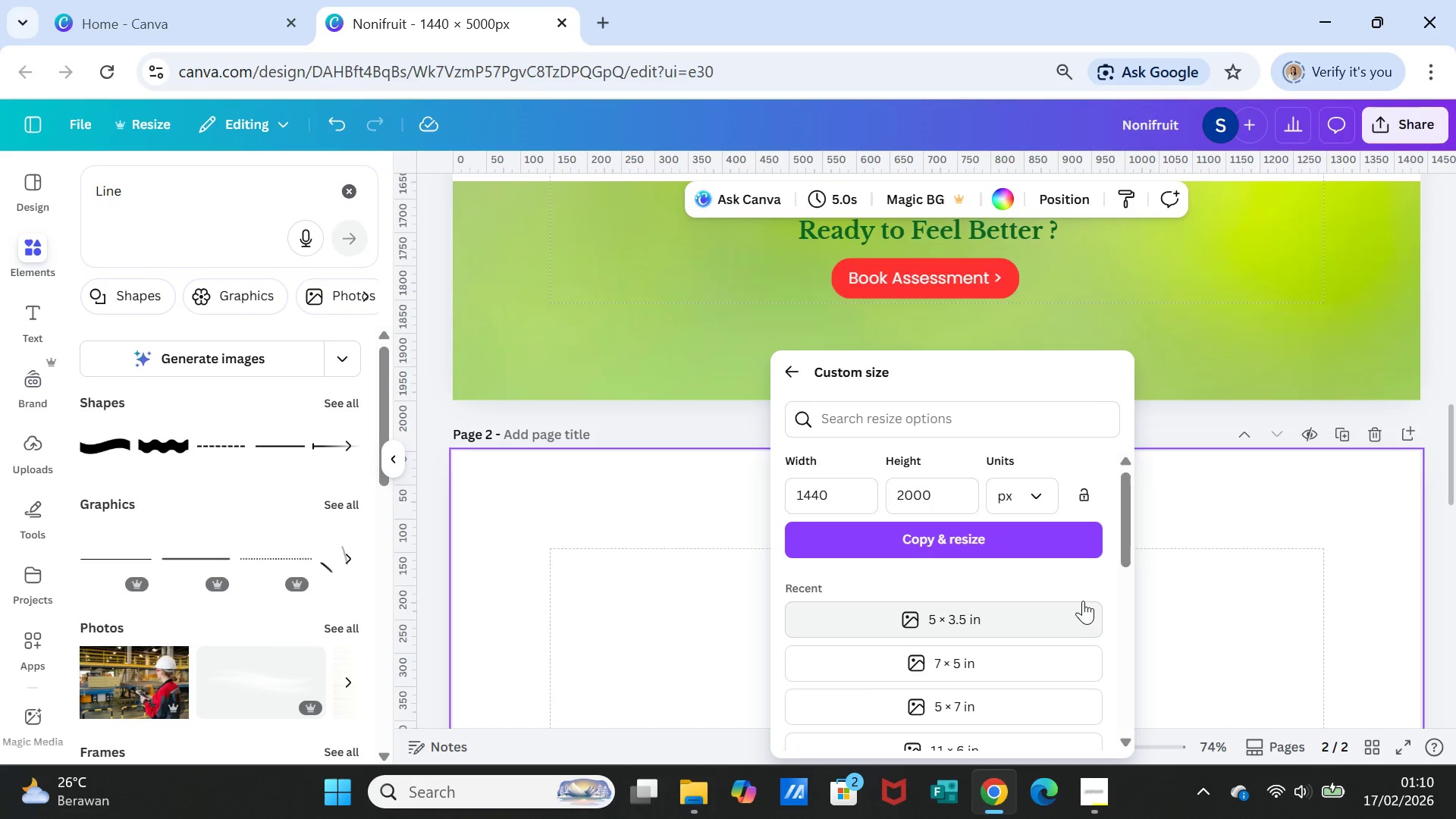 
scroll: coordinate [1080, 599], scroll_direction: down, amount: 1.0
 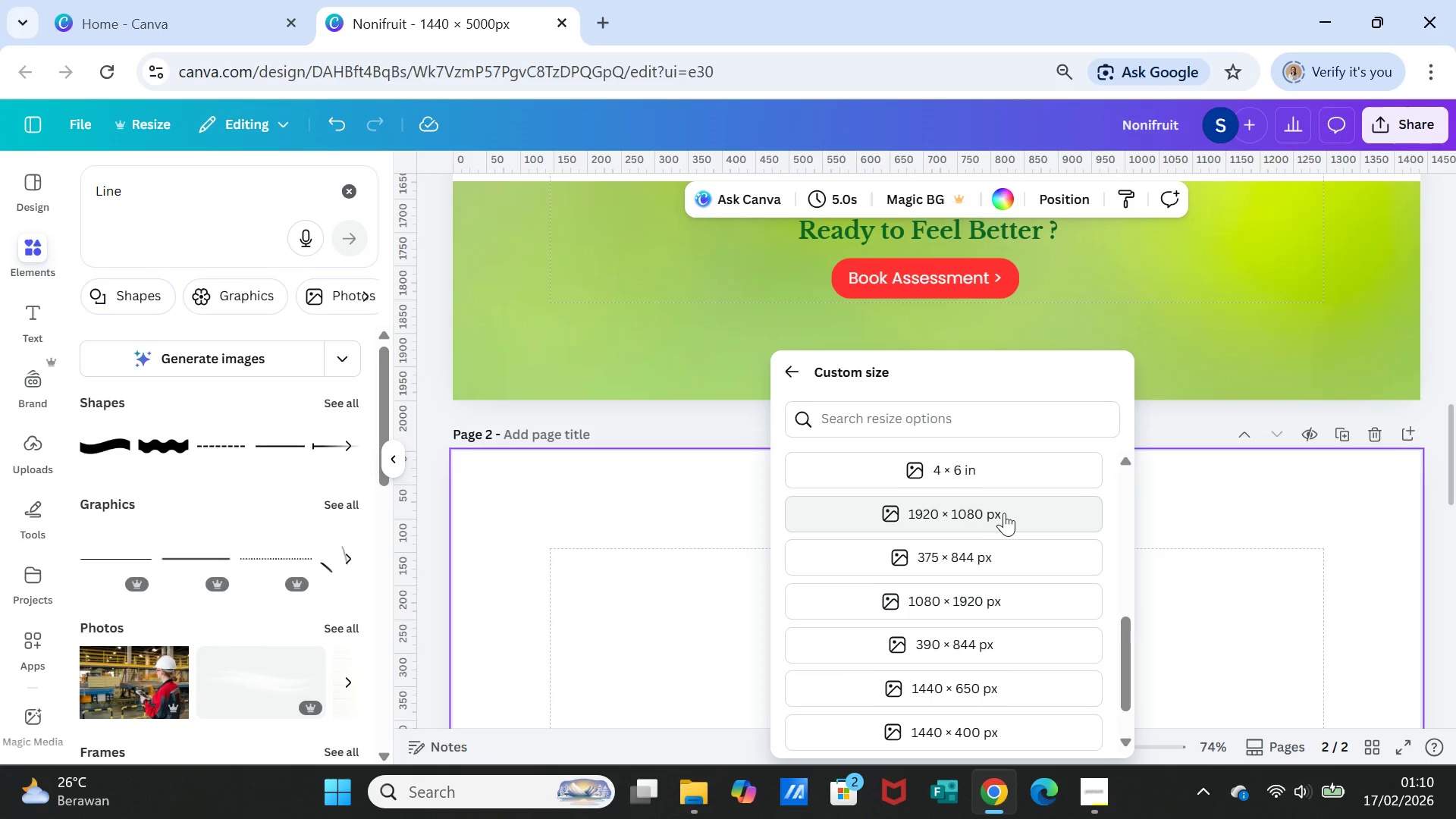 
left_click([1004, 513])
 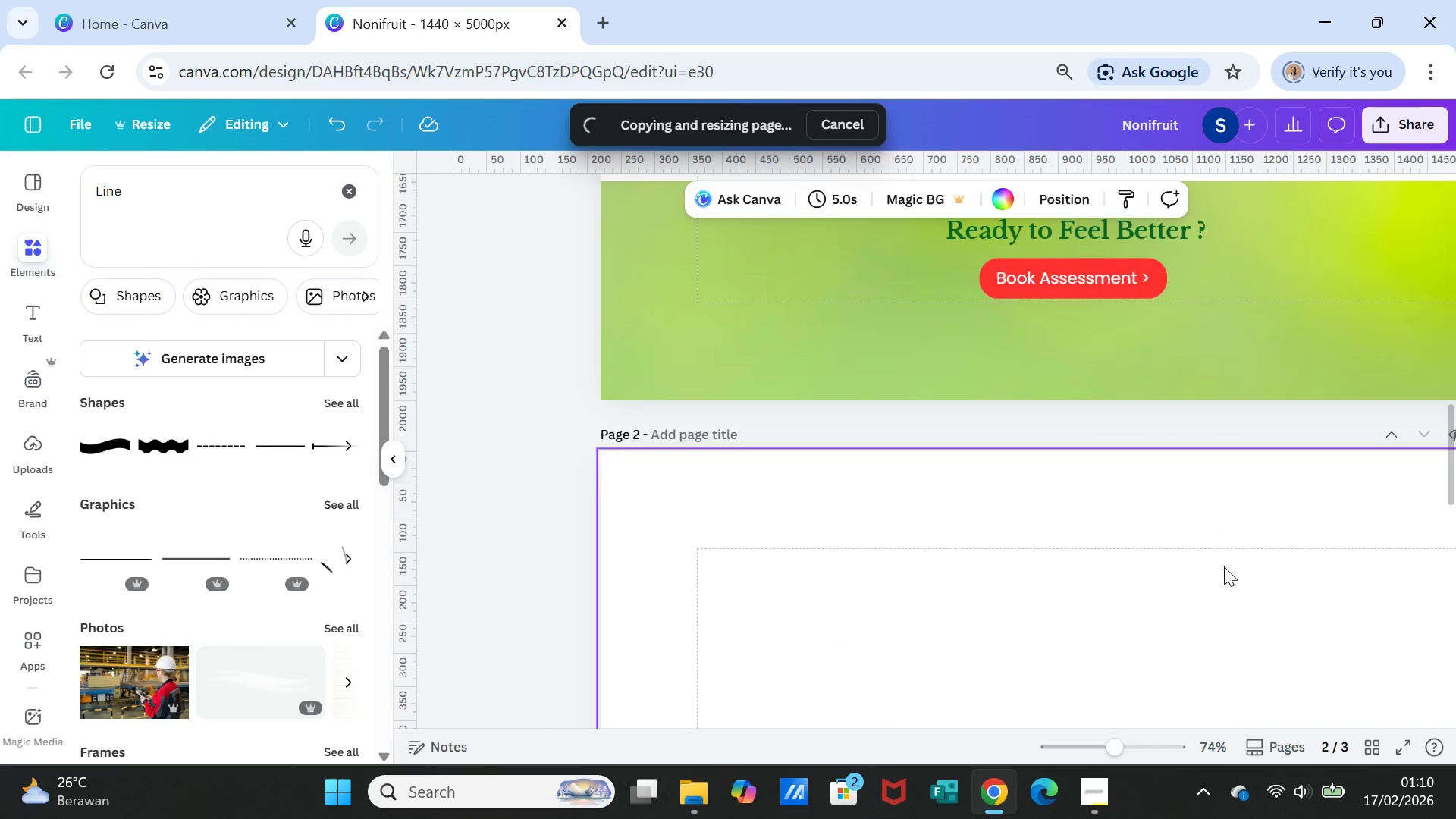 
scroll: coordinate [1289, 526], scroll_direction: up, amount: 4.0
 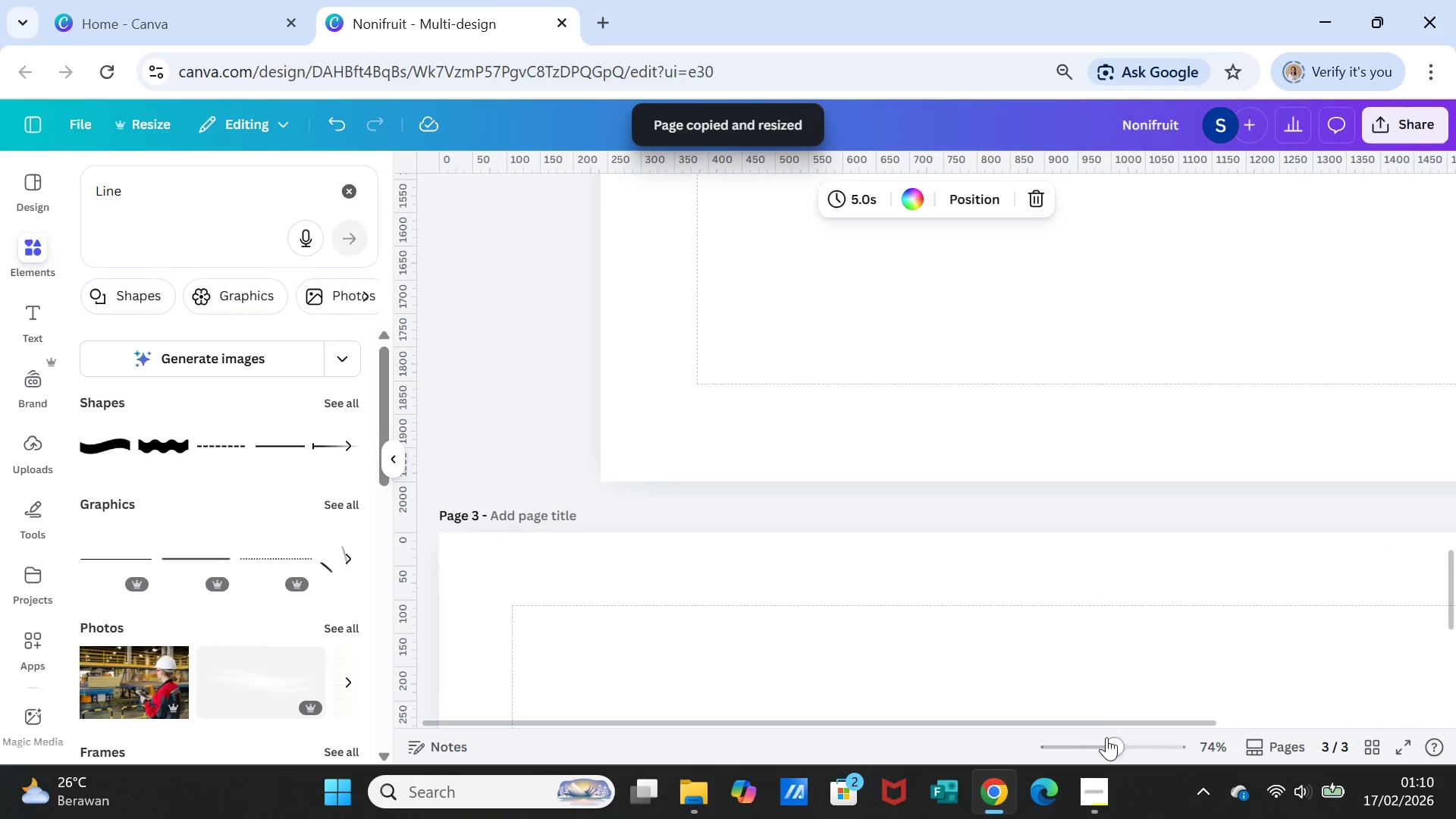 
left_click_drag(start_coordinate=[1108, 743], to_coordinate=[1084, 734])
 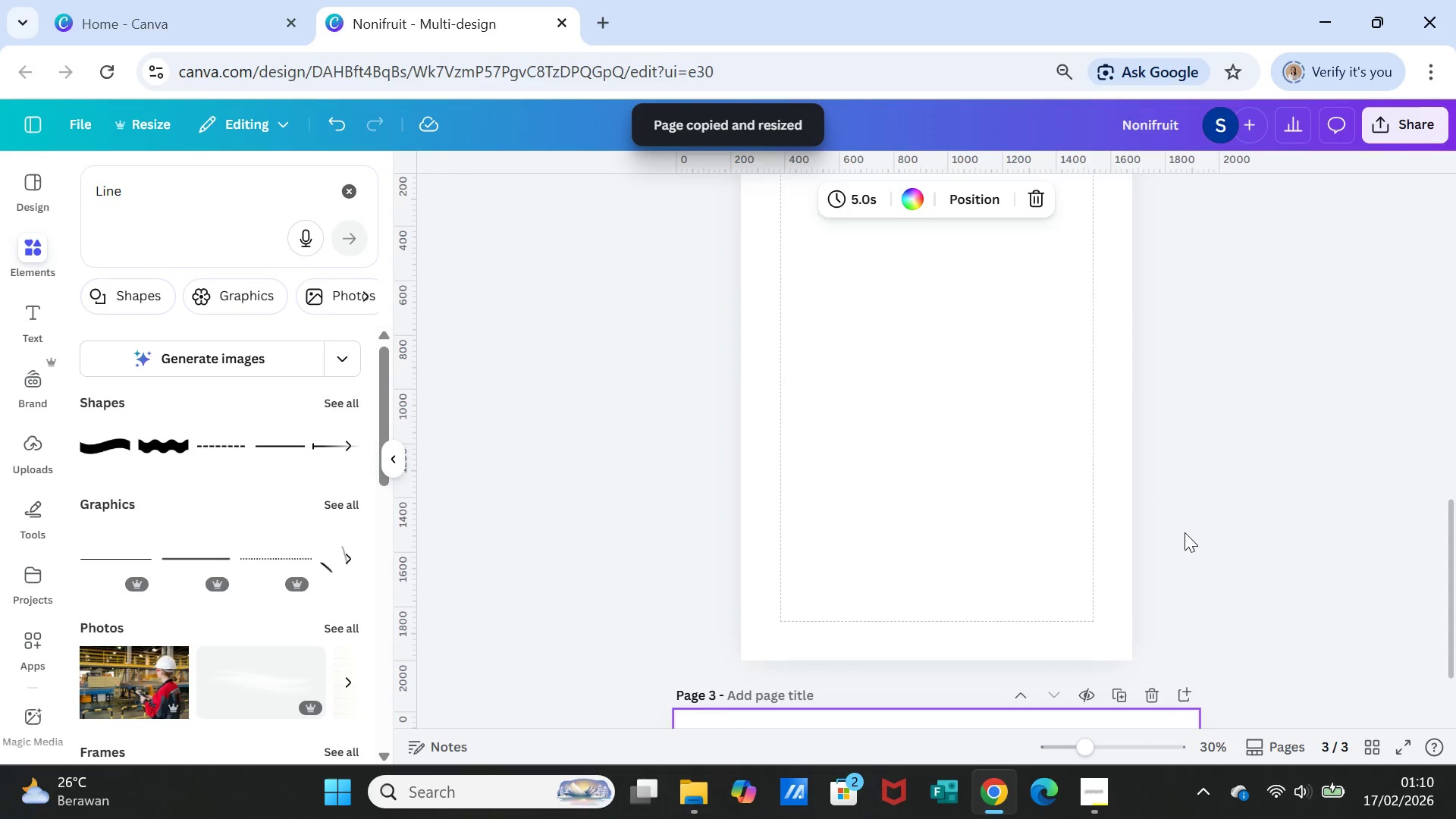 
scroll: coordinate [1185, 532], scroll_direction: up, amount: 5.0
 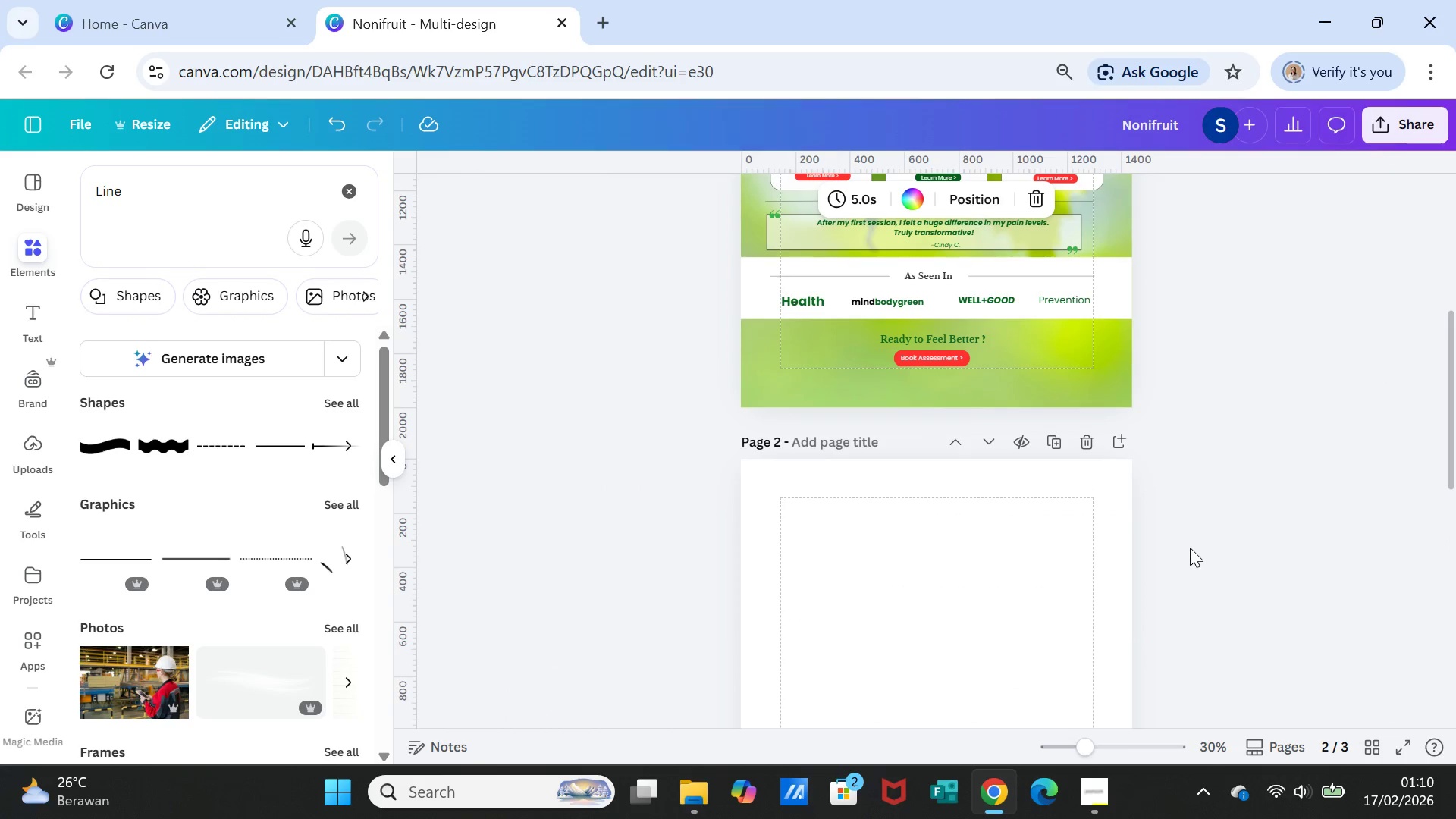 
scroll: coordinate [1190, 548], scroll_direction: down, amount: 5.0
 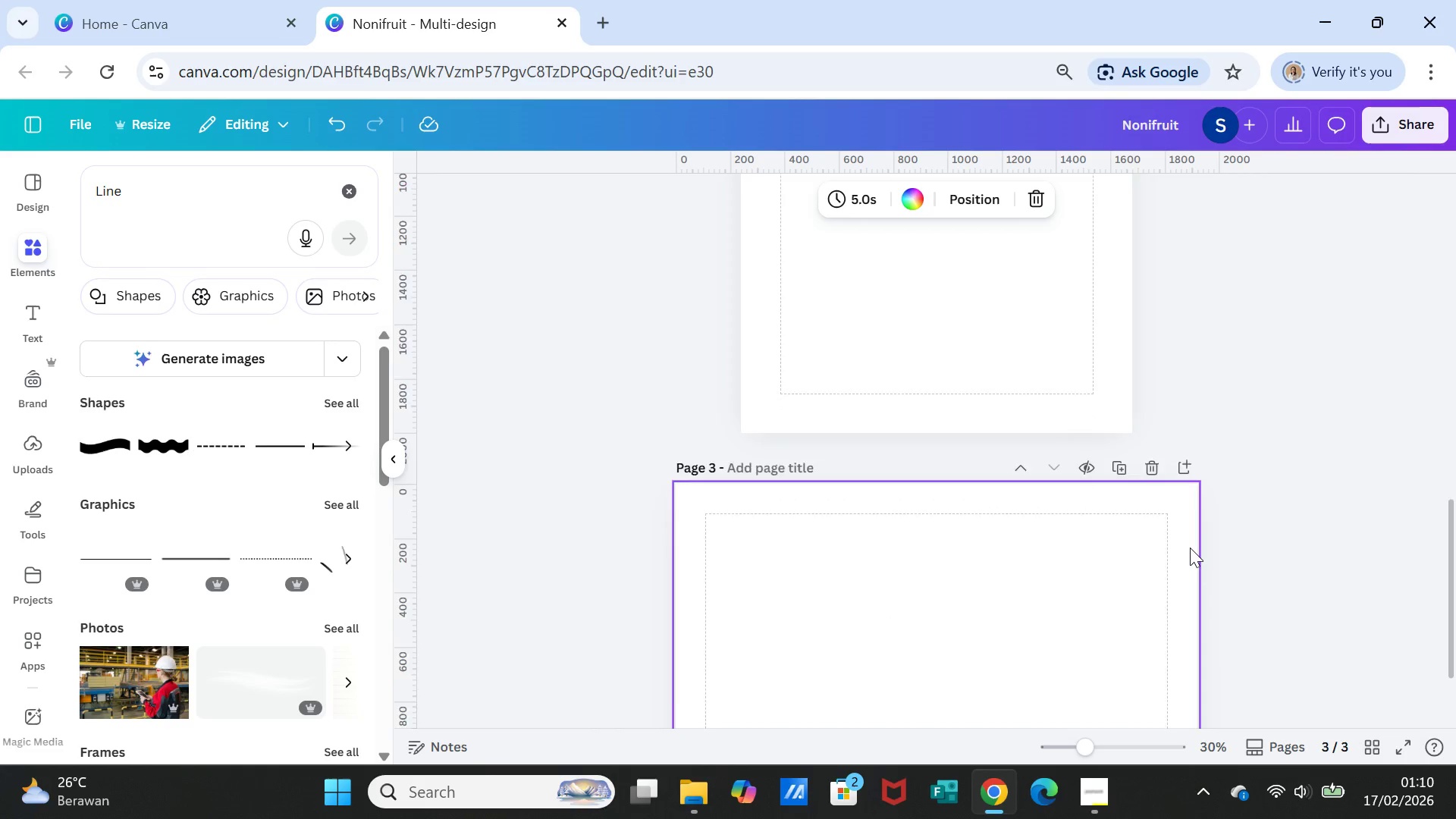 
scroll: coordinate [1190, 548], scroll_direction: up, amount: 4.0
 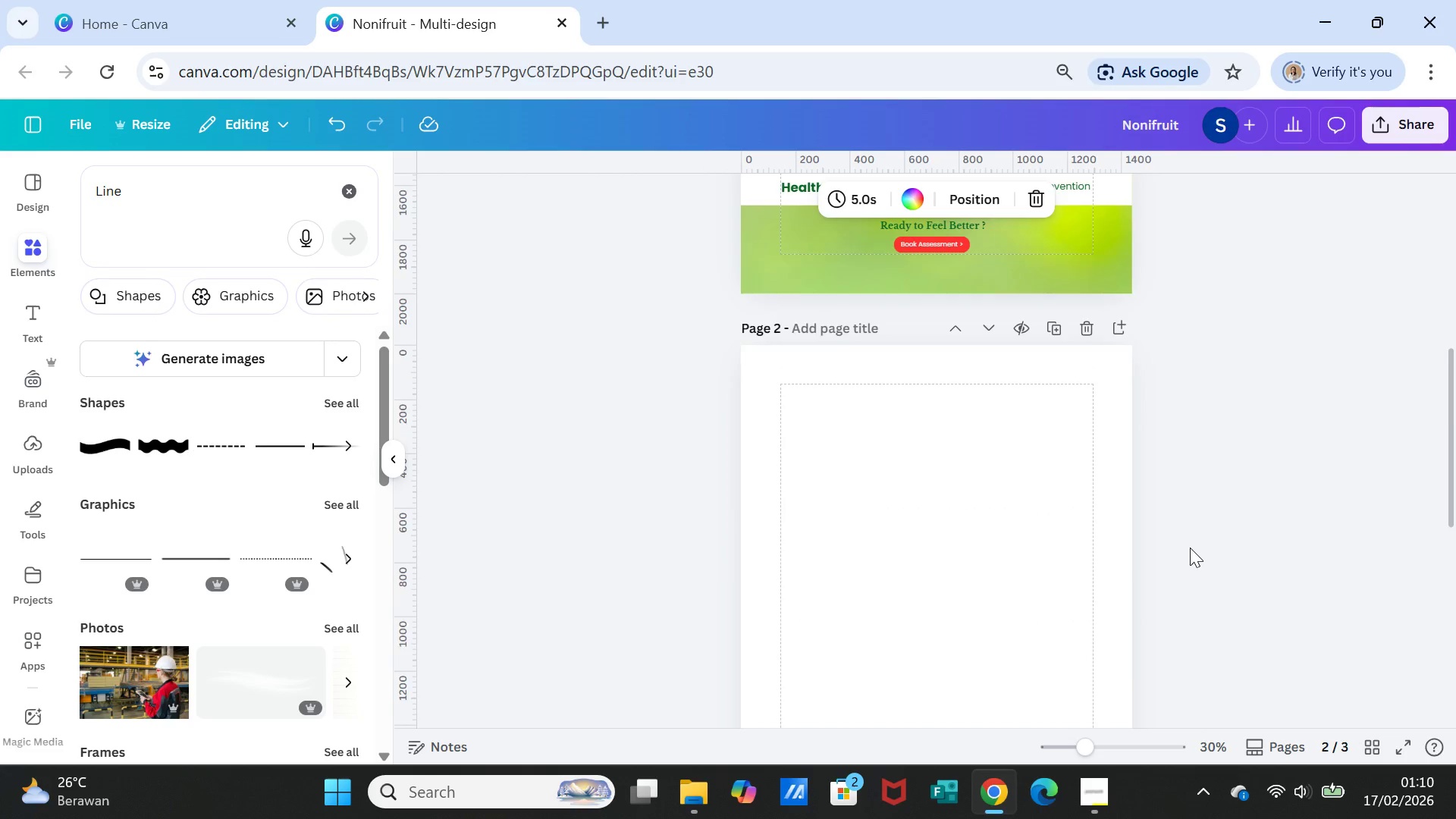 
scroll: coordinate [1190, 548], scroll_direction: down, amount: 3.0
 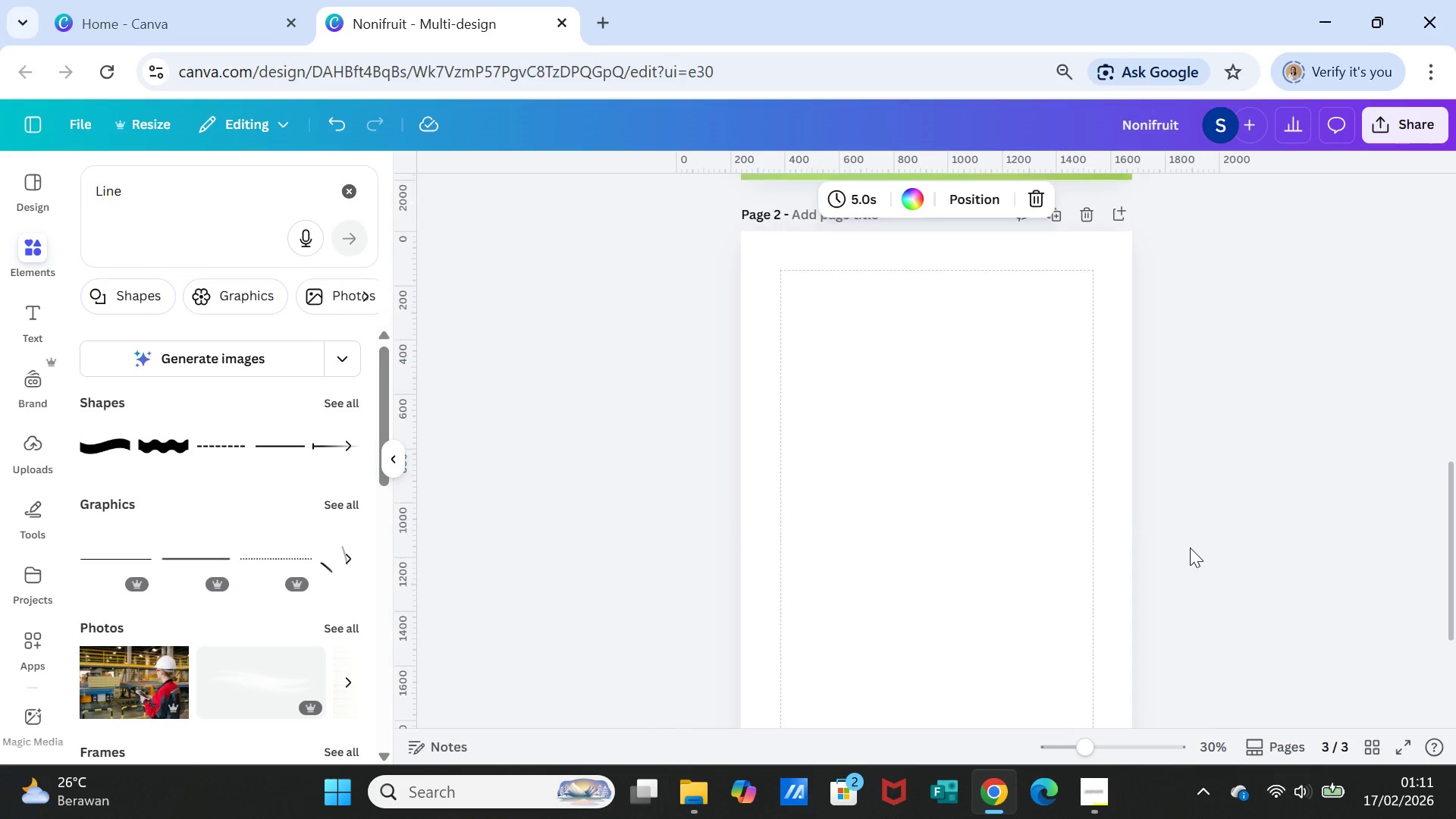 
scroll: coordinate [1190, 548], scroll_direction: up, amount: 2.0
 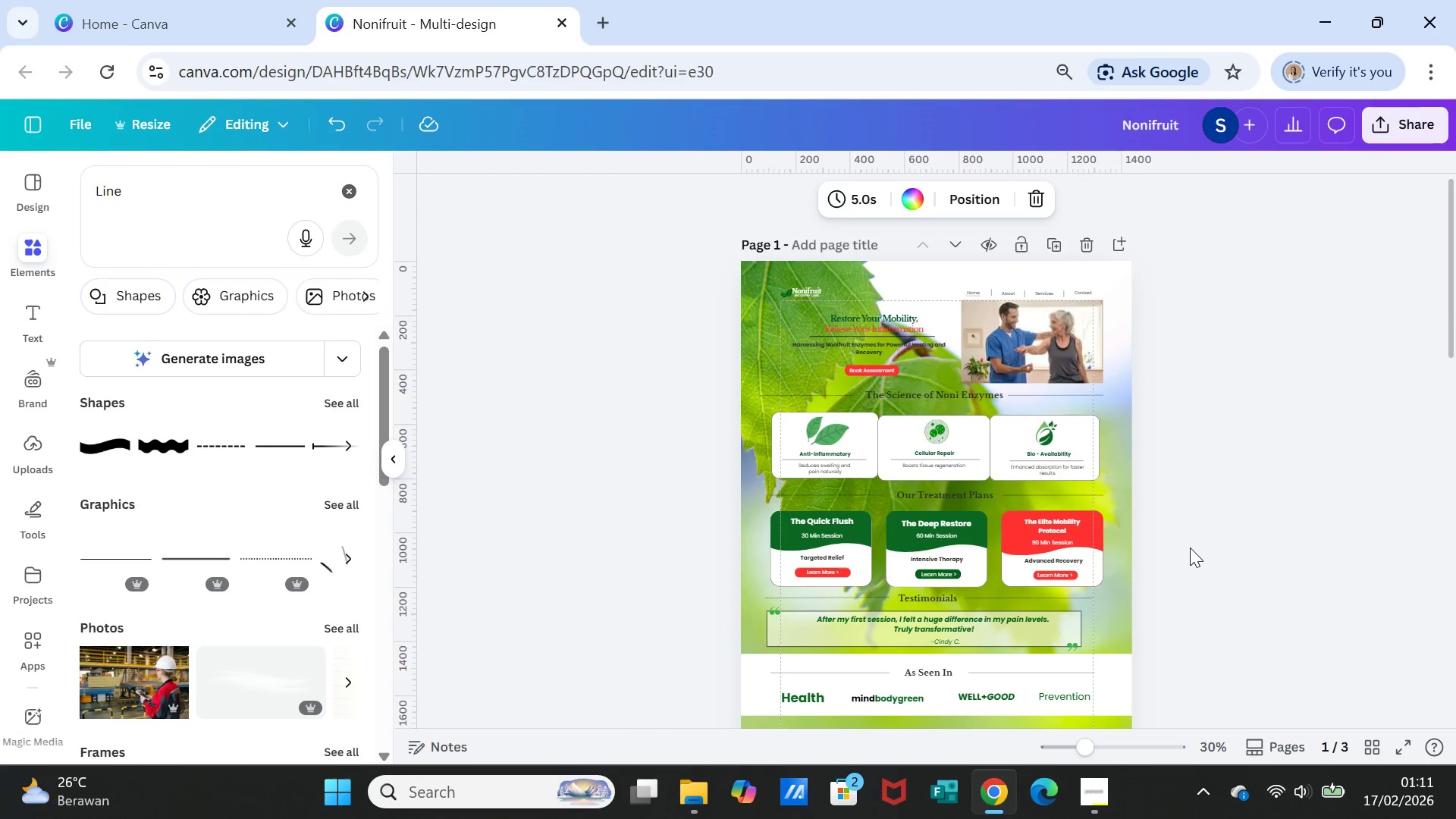 
scroll: coordinate [1190, 548], scroll_direction: down, amount: 4.0
 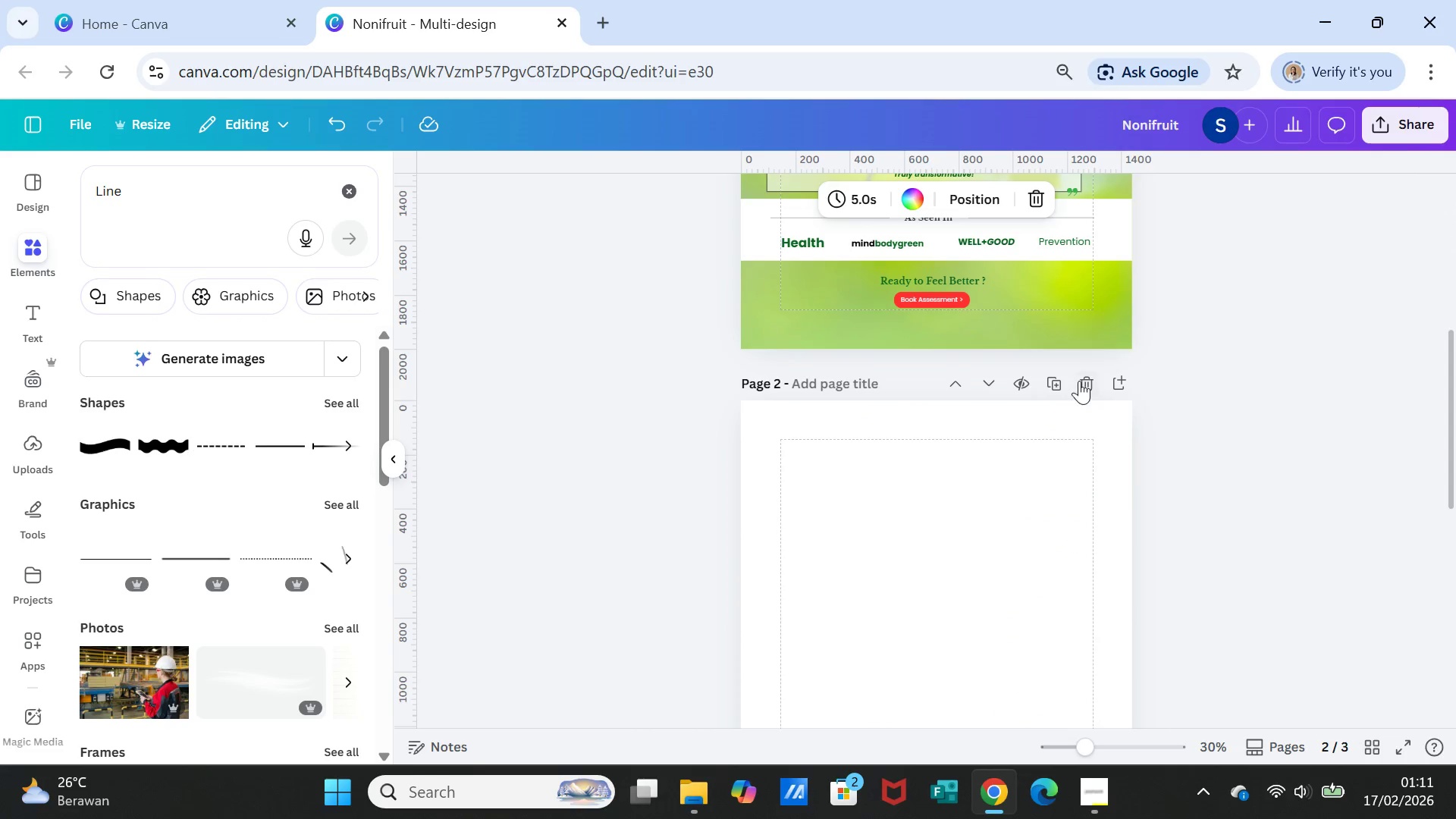 
left_click([1081, 378])
 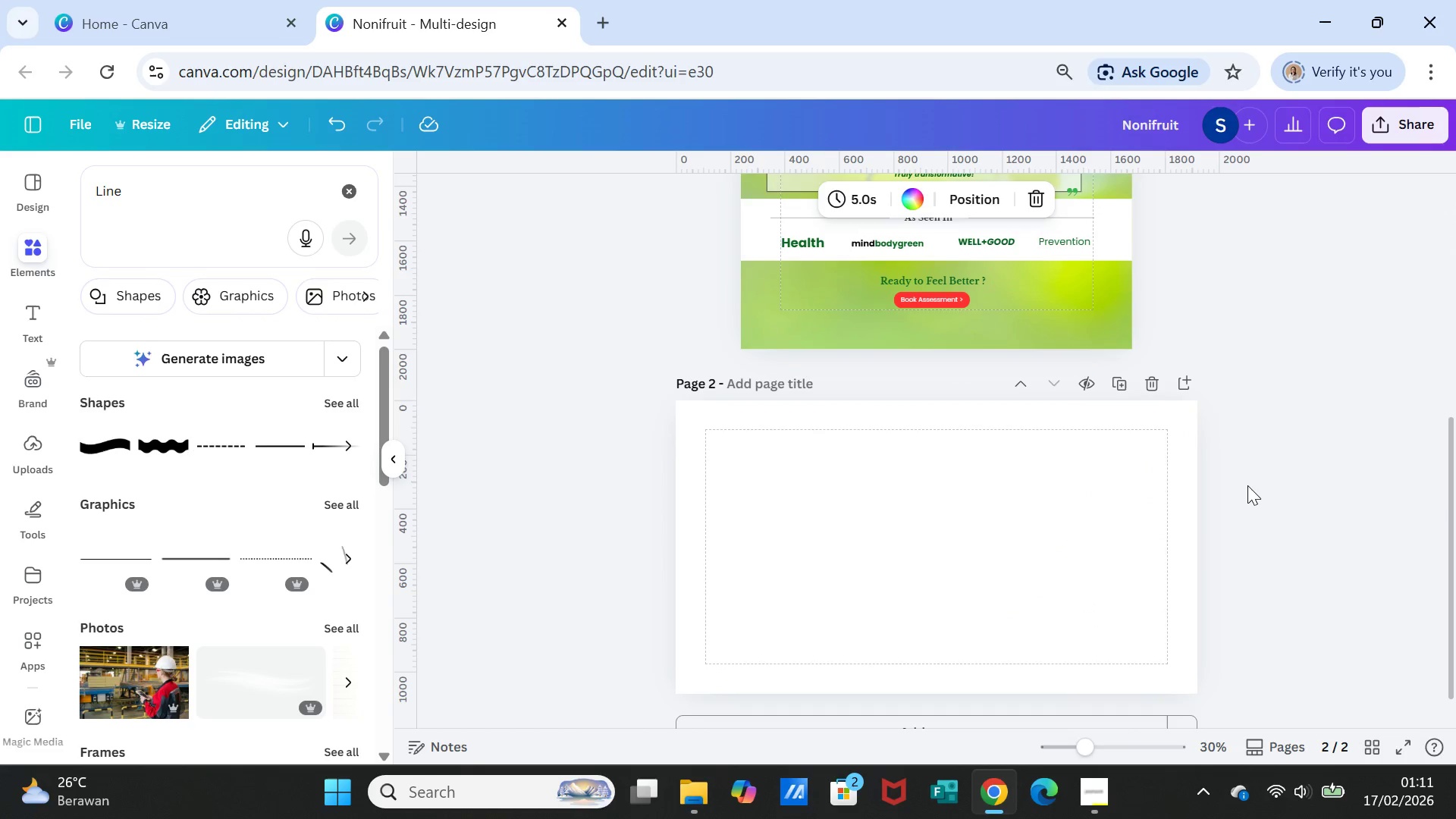 
left_click([1248, 485])
 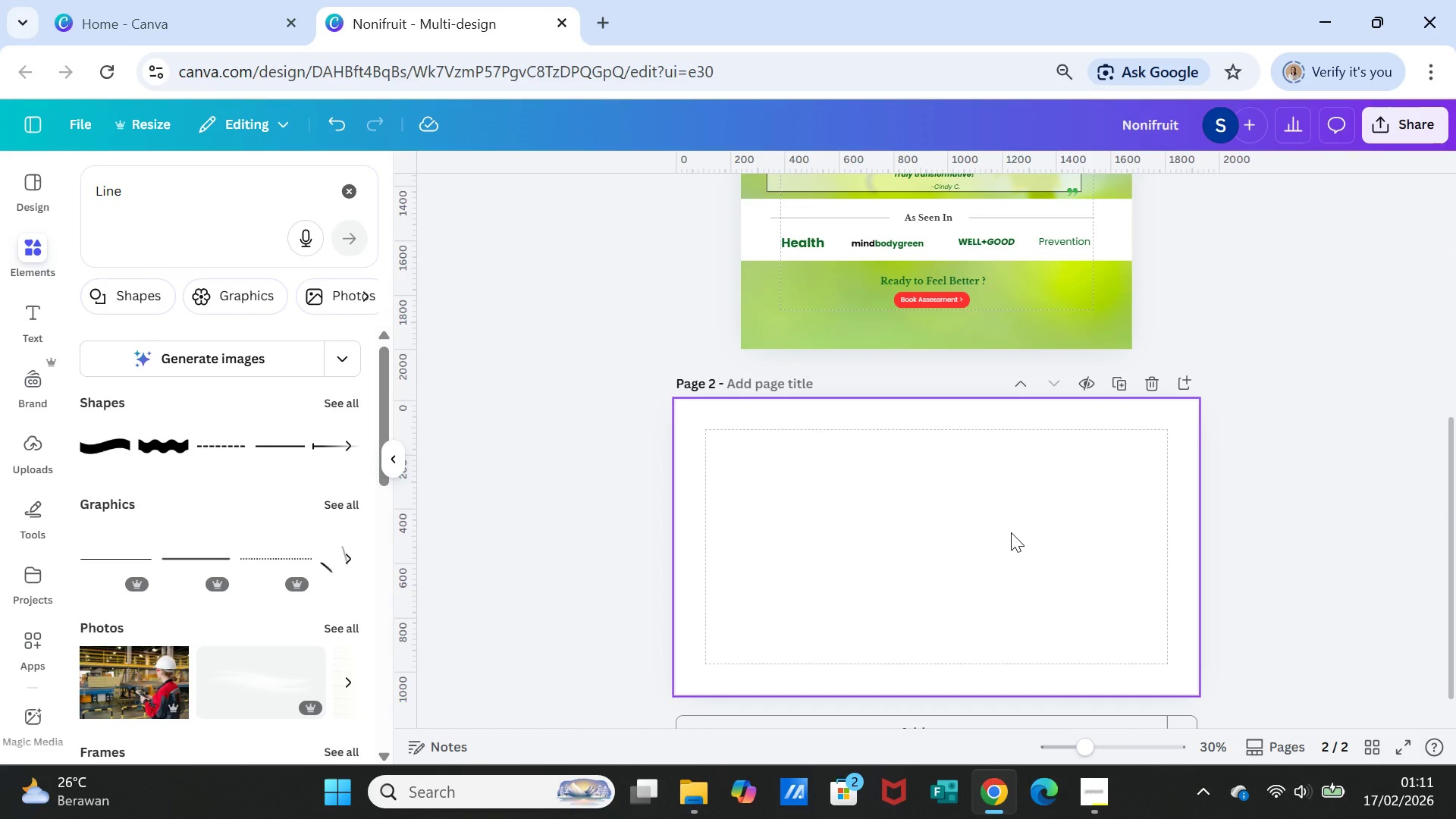 
left_click([1011, 532])
 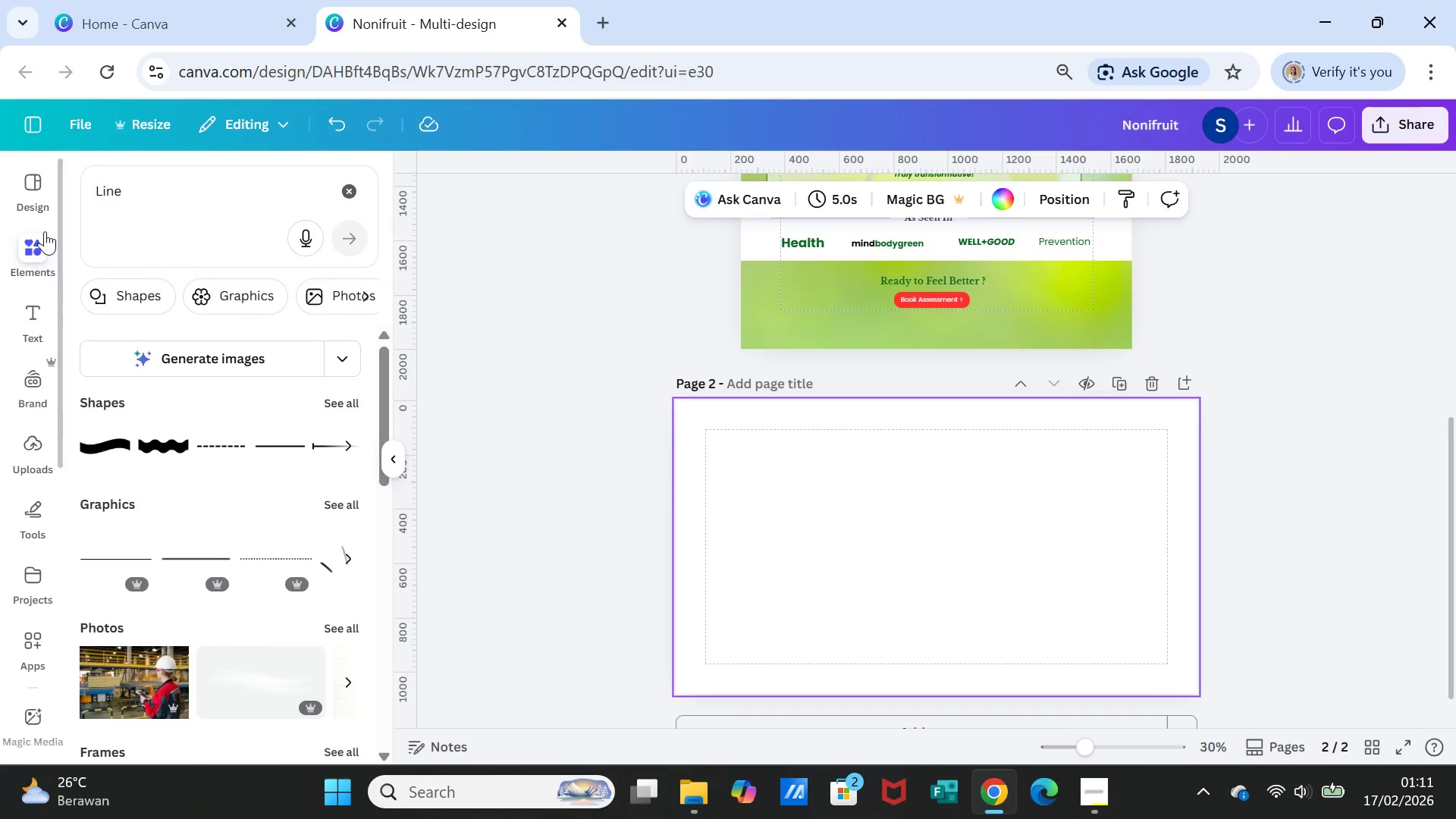 
wait(6.58)
 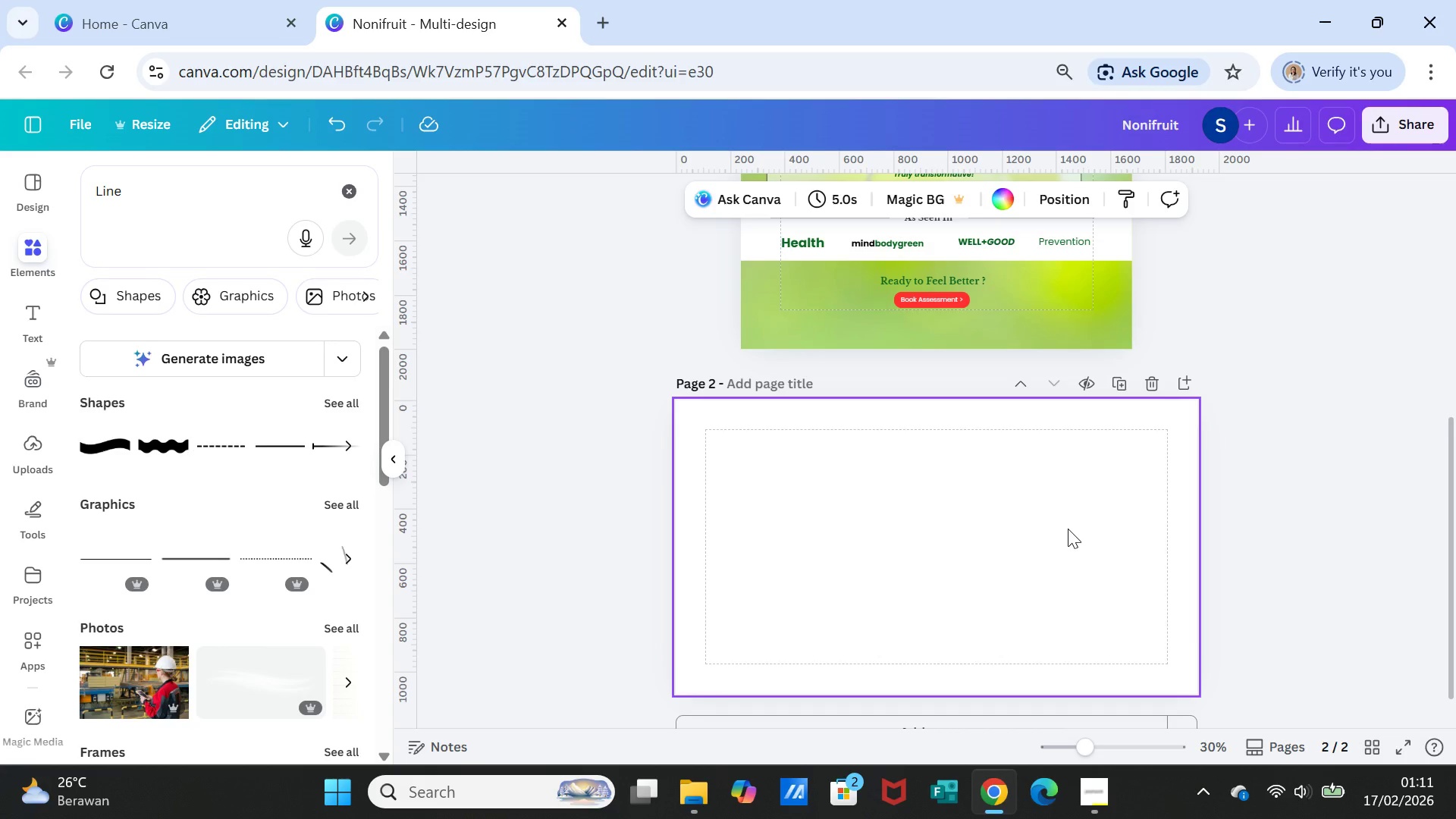 
left_click([24, 314])
 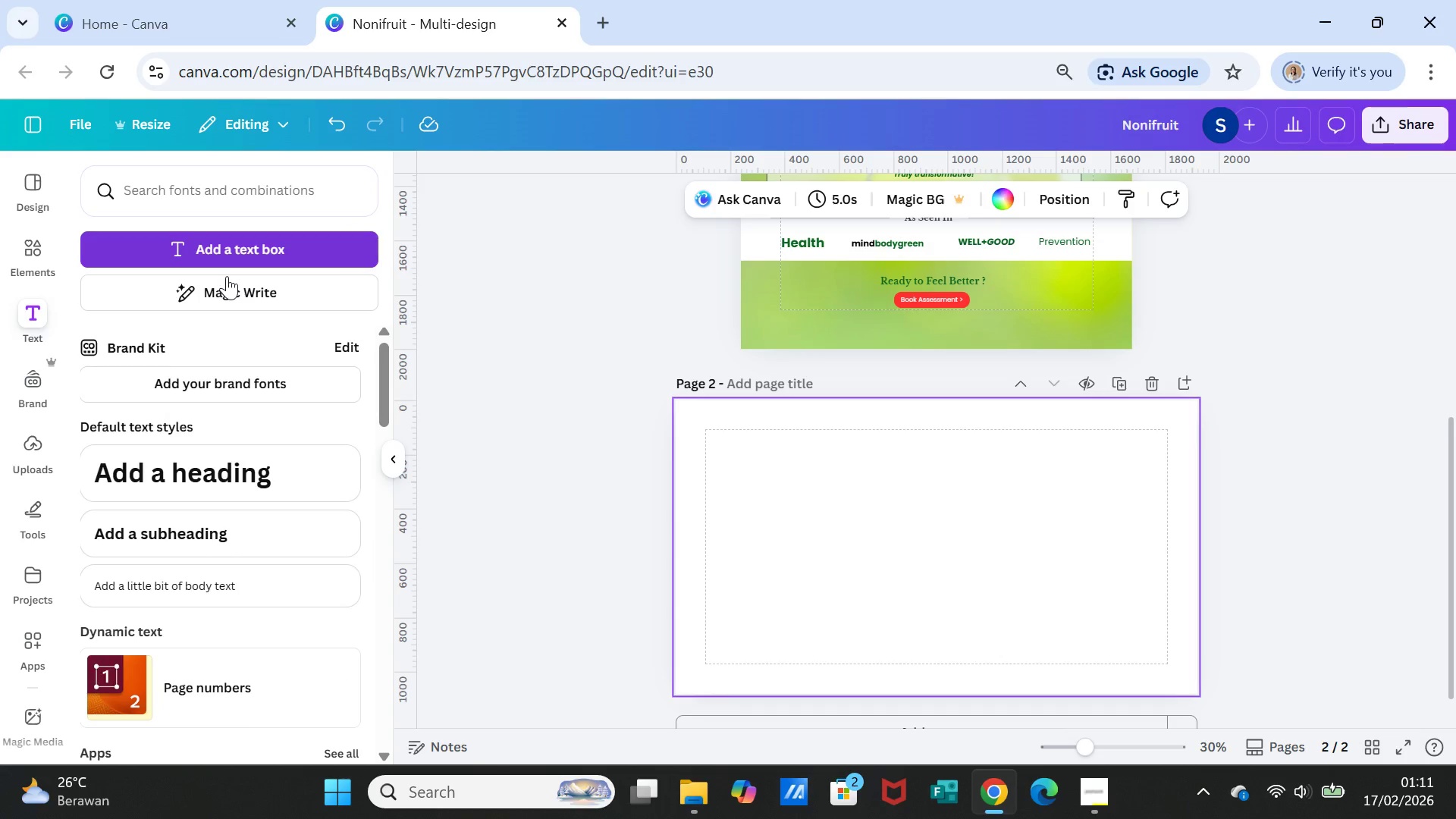 
left_click([186, 467])
 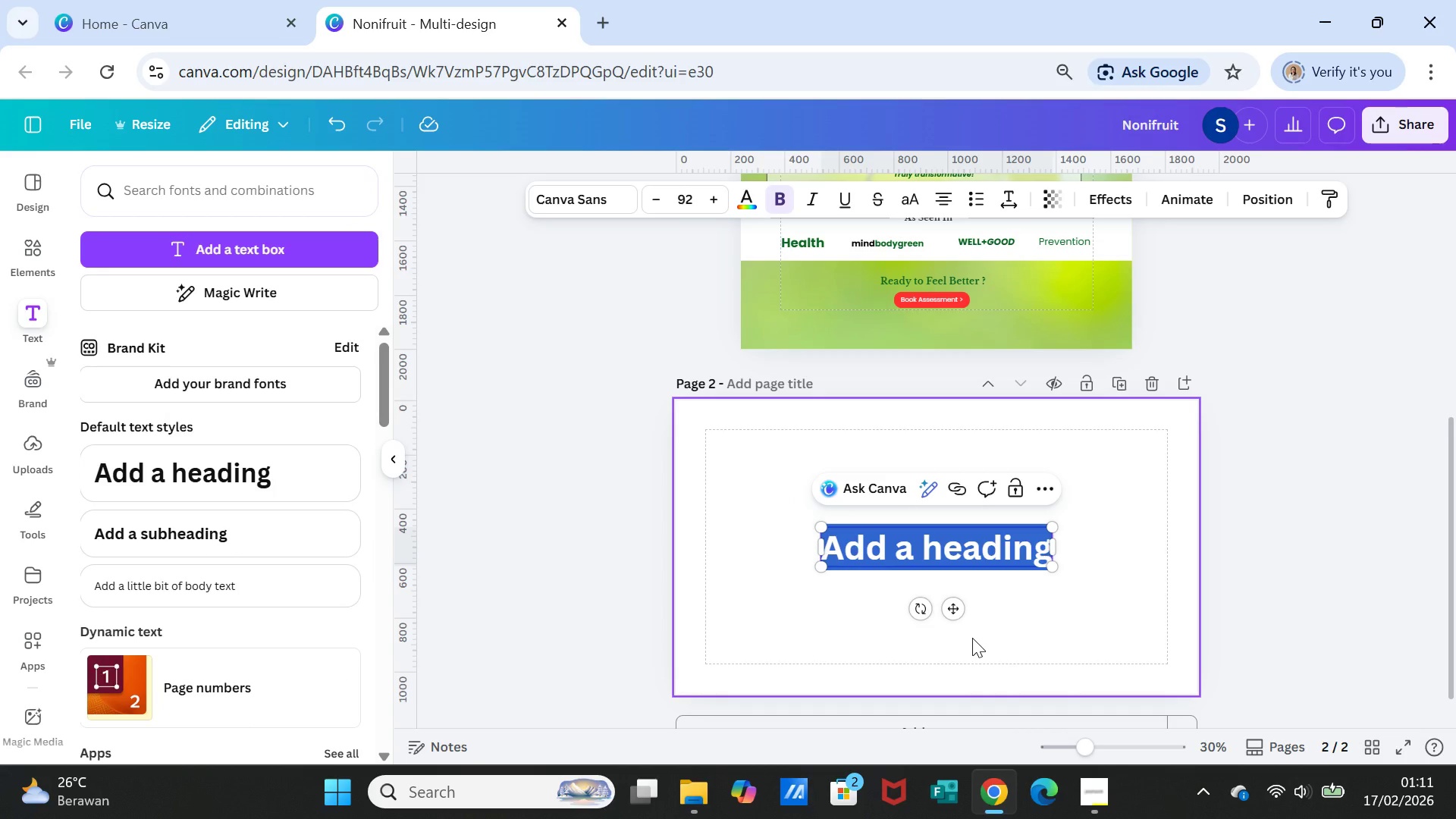 
wait(8.67)
 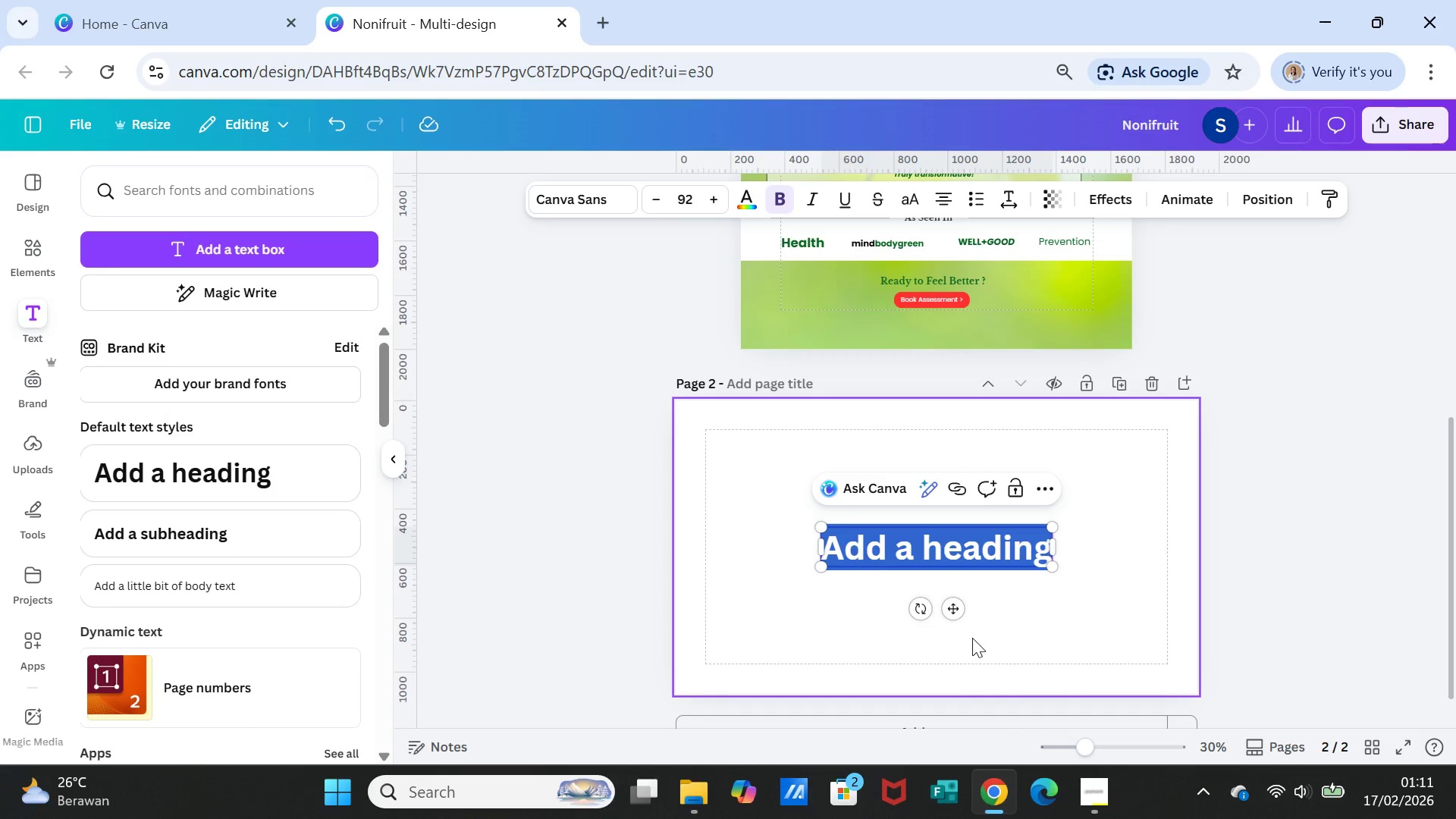 
type(BRAND STYLE)
 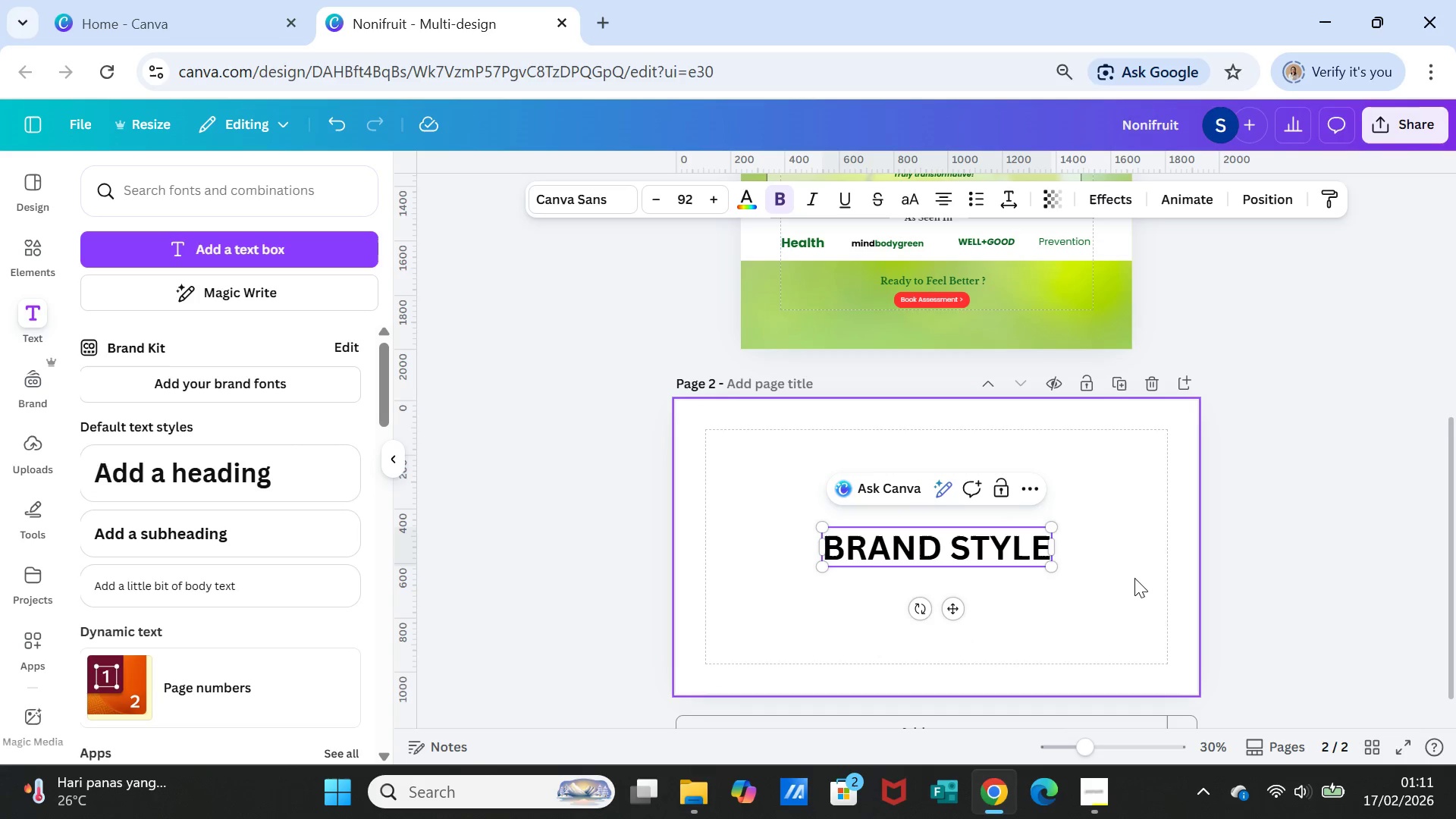 
left_click([1134, 578])
 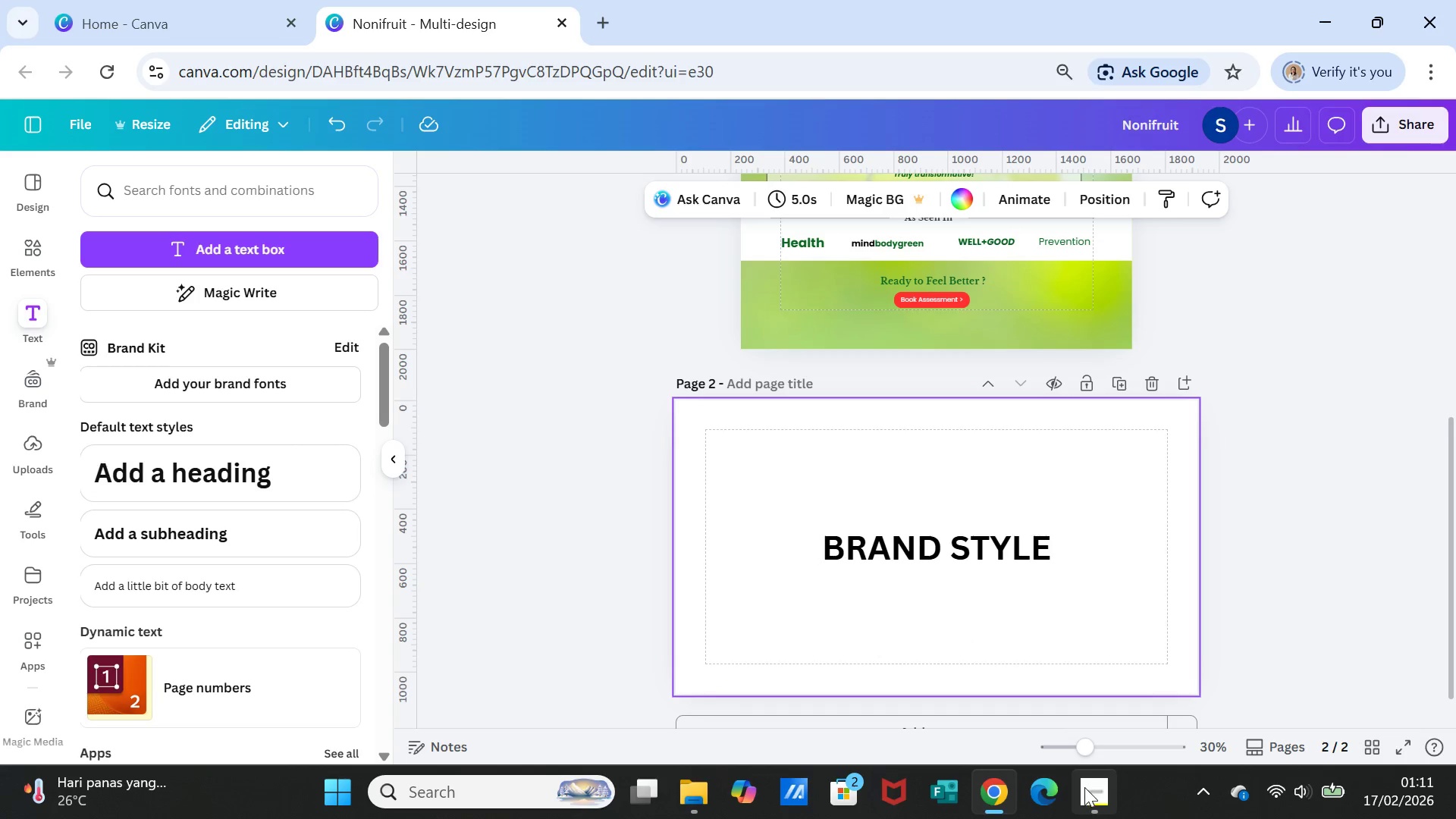 
left_click([1084, 789])